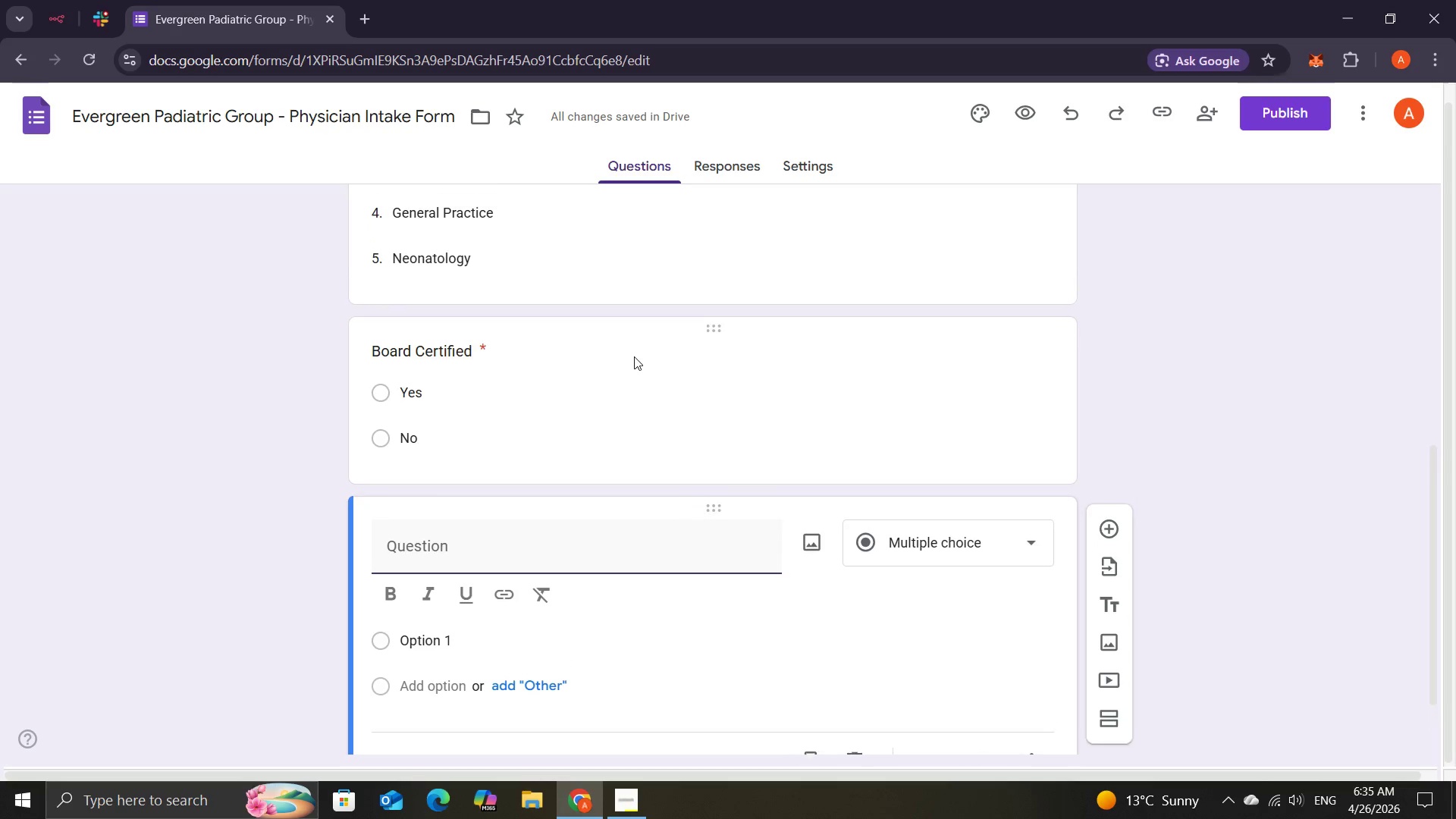 
left_click([1034, 659])
 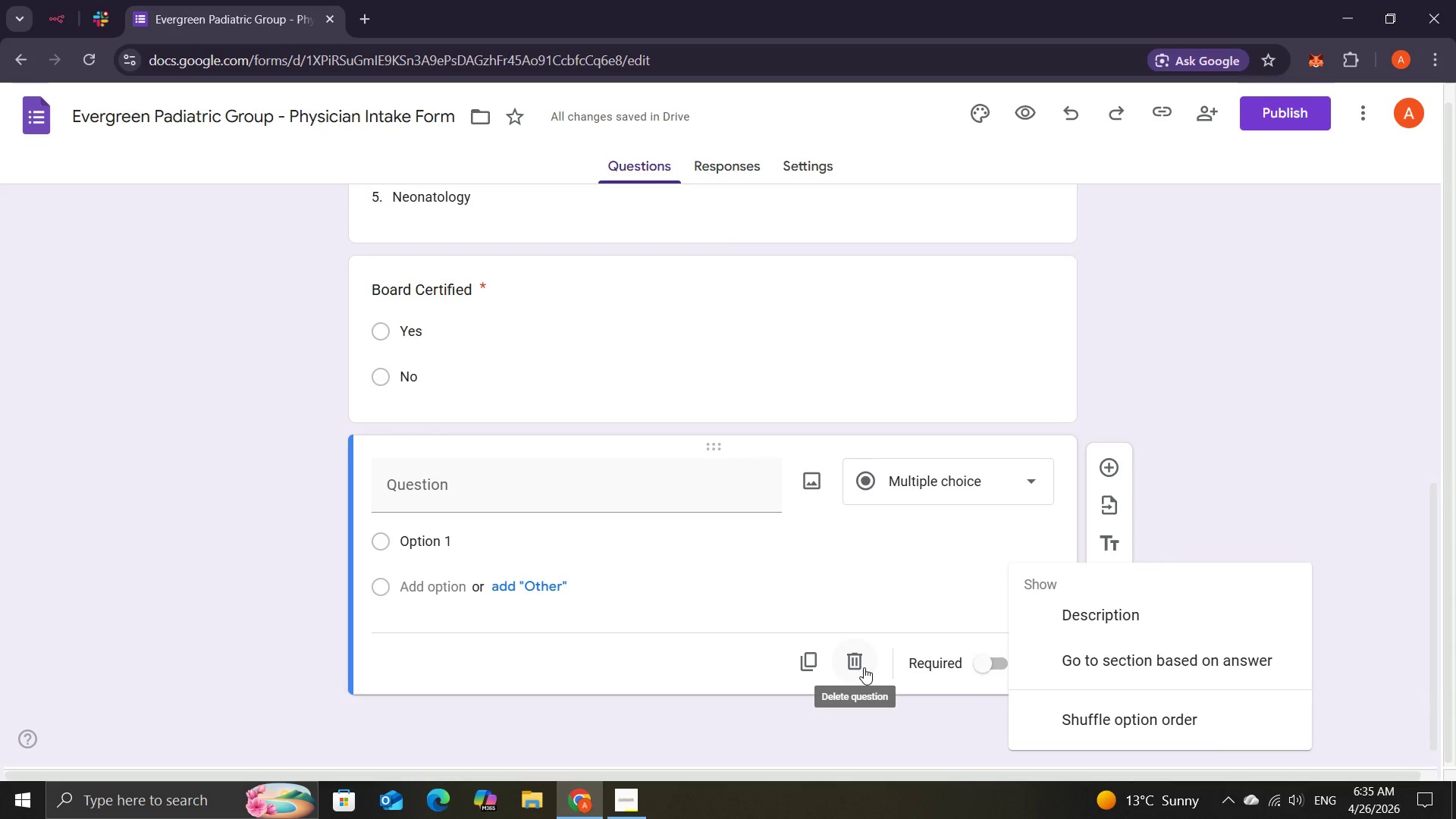 
wait(5.75)
 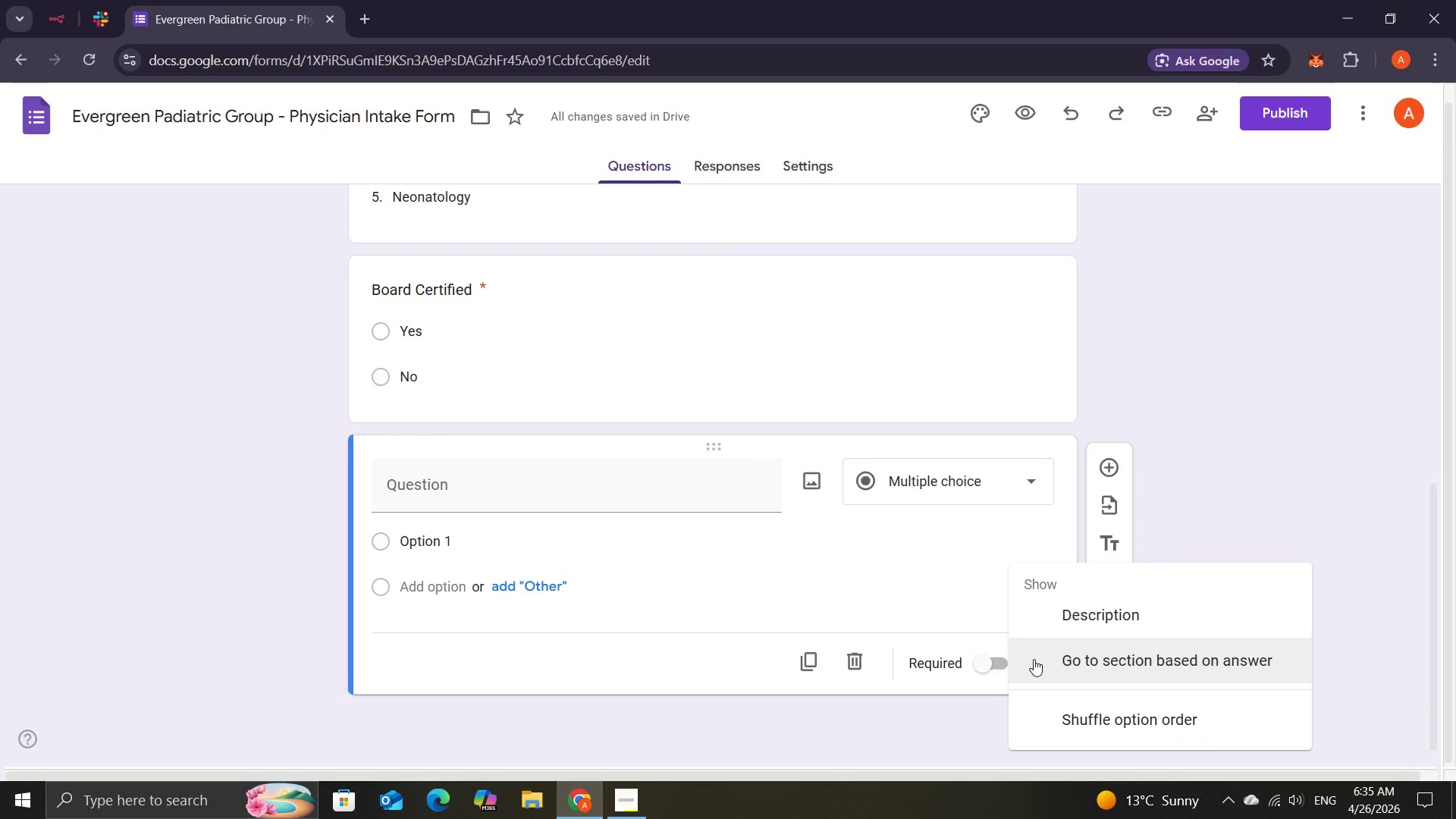 
left_click([864, 667])
 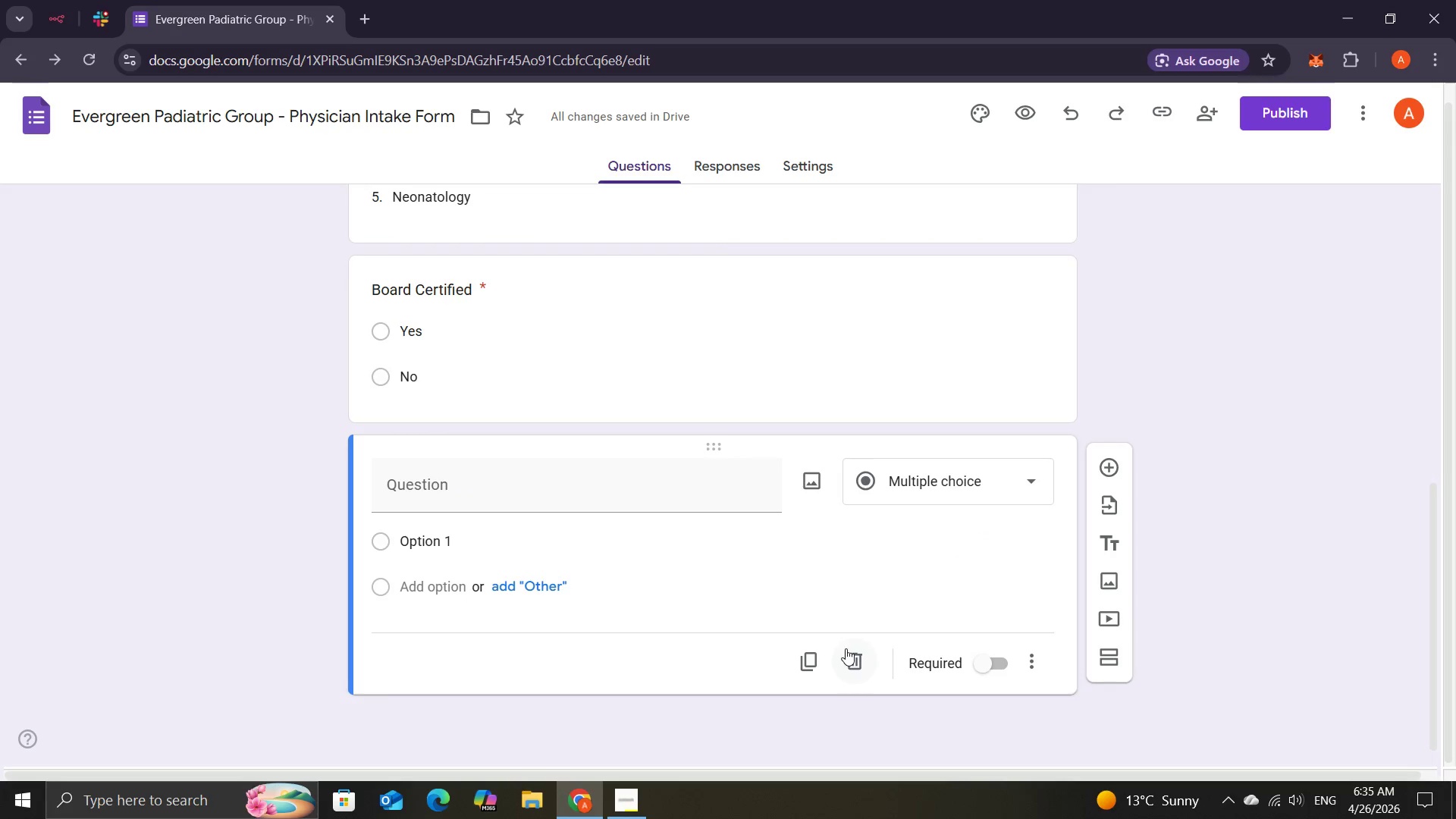 
left_click([849, 654])
 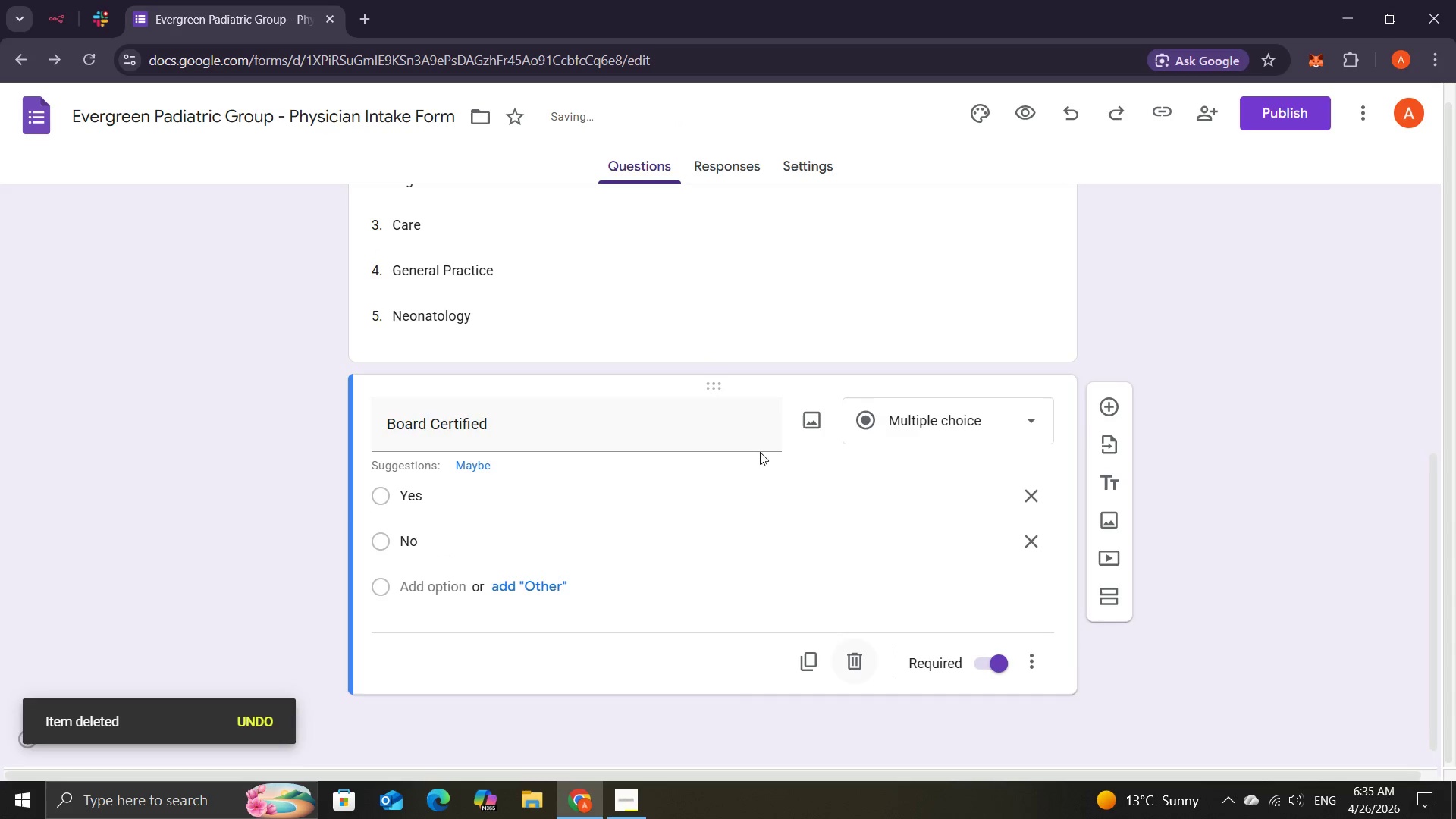 
mouse_move([667, 595])
 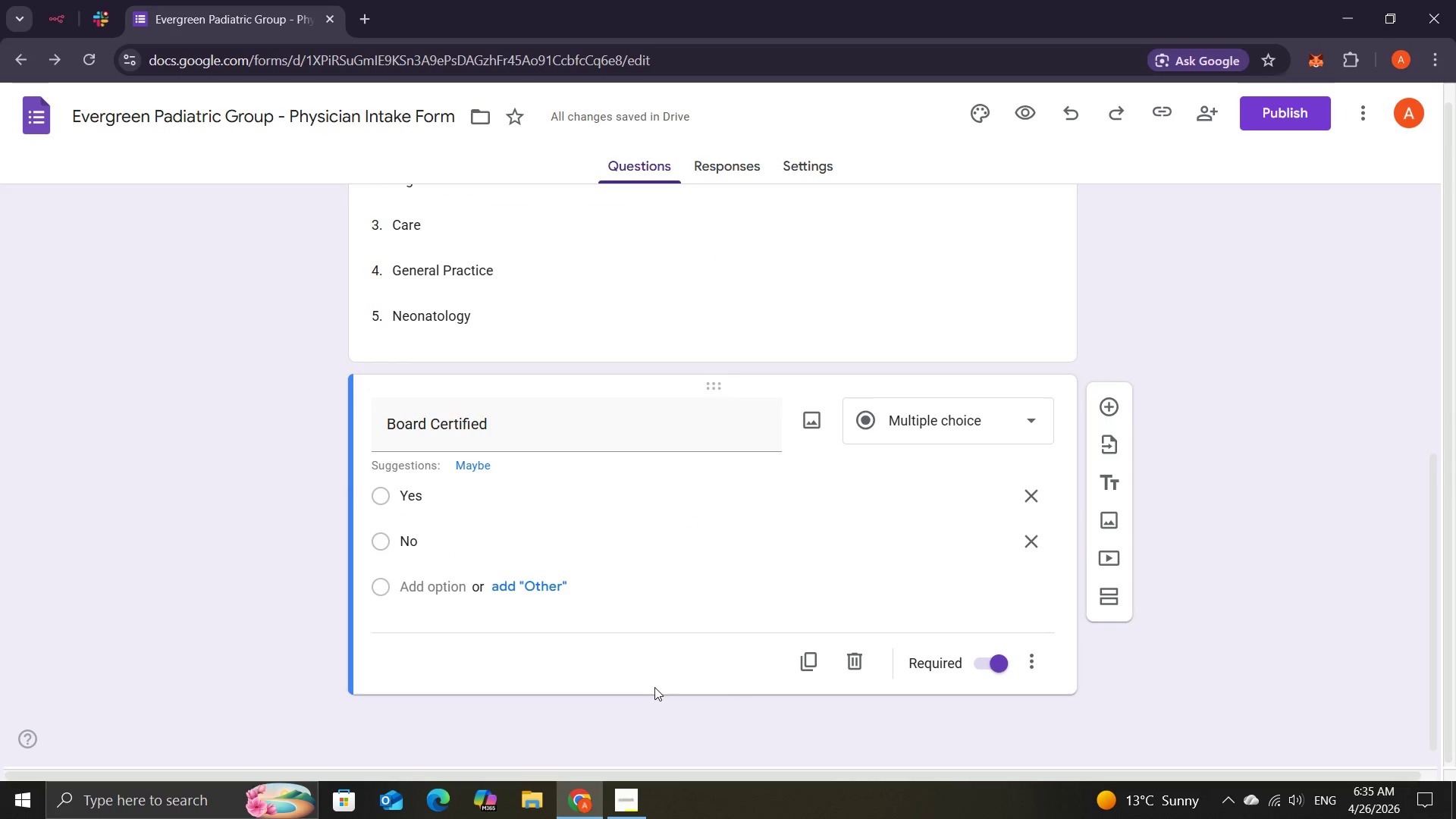 
wait(8.13)
 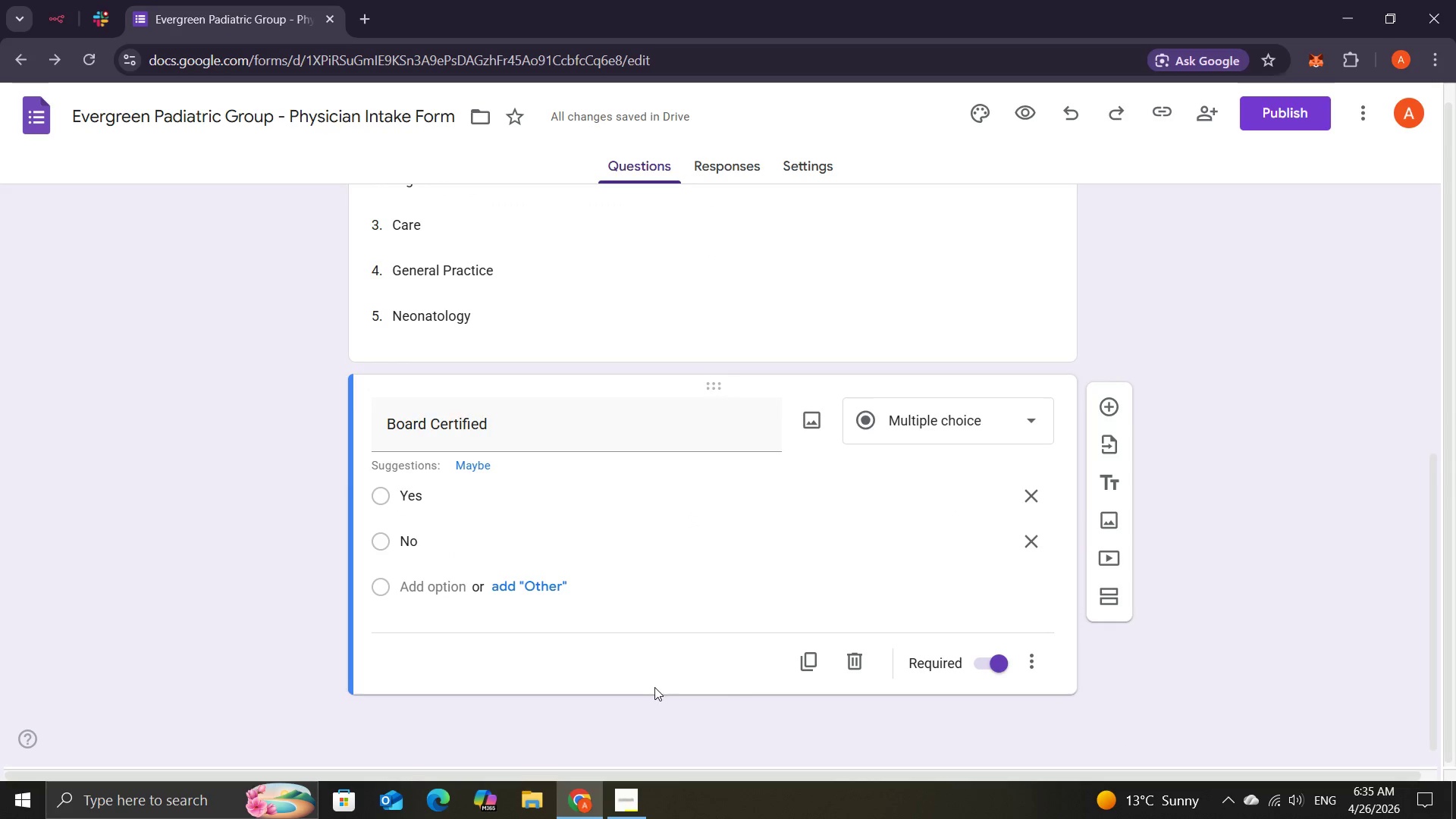 
left_click([1040, 666])
 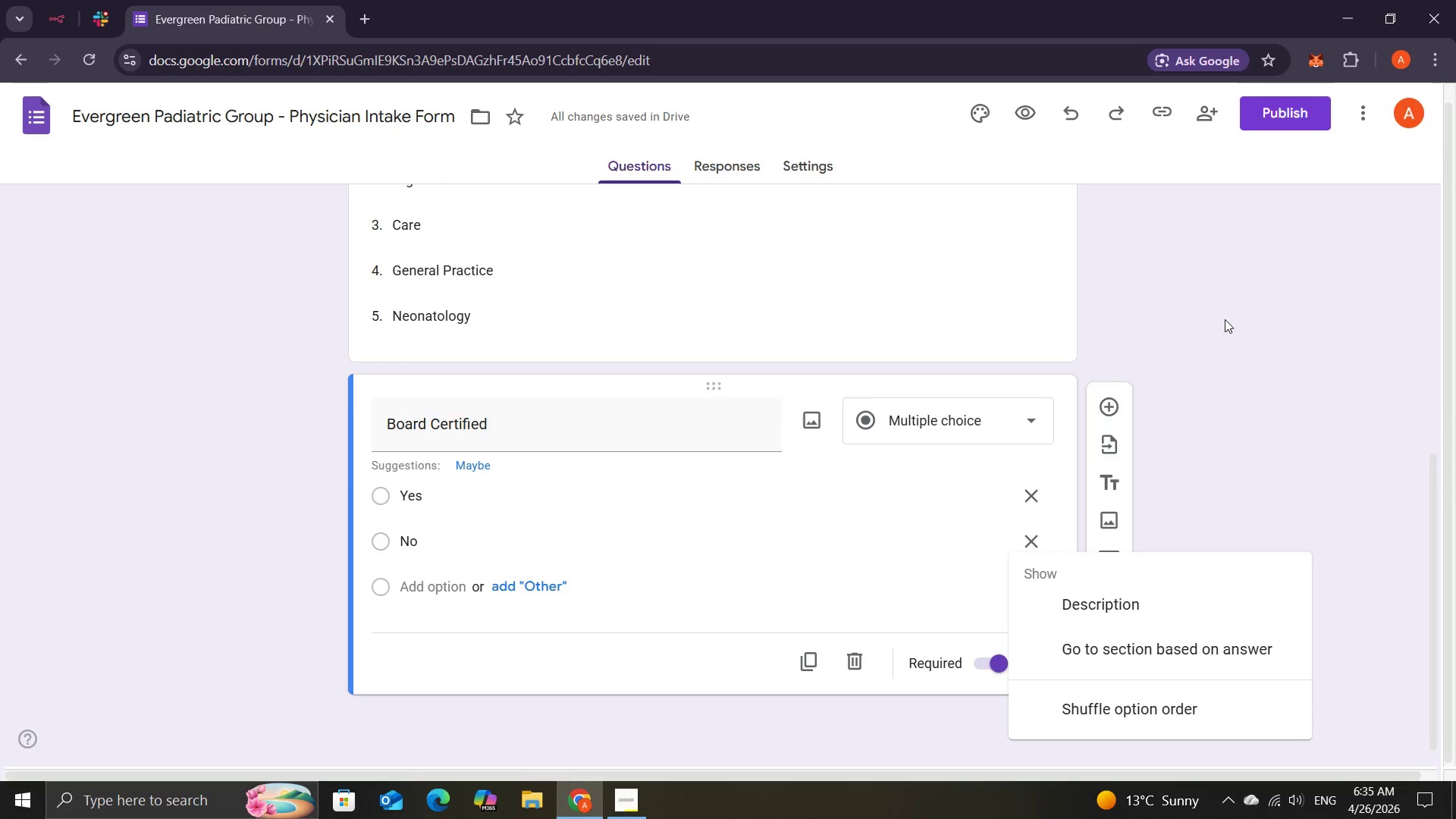 
left_click([1203, 311])
 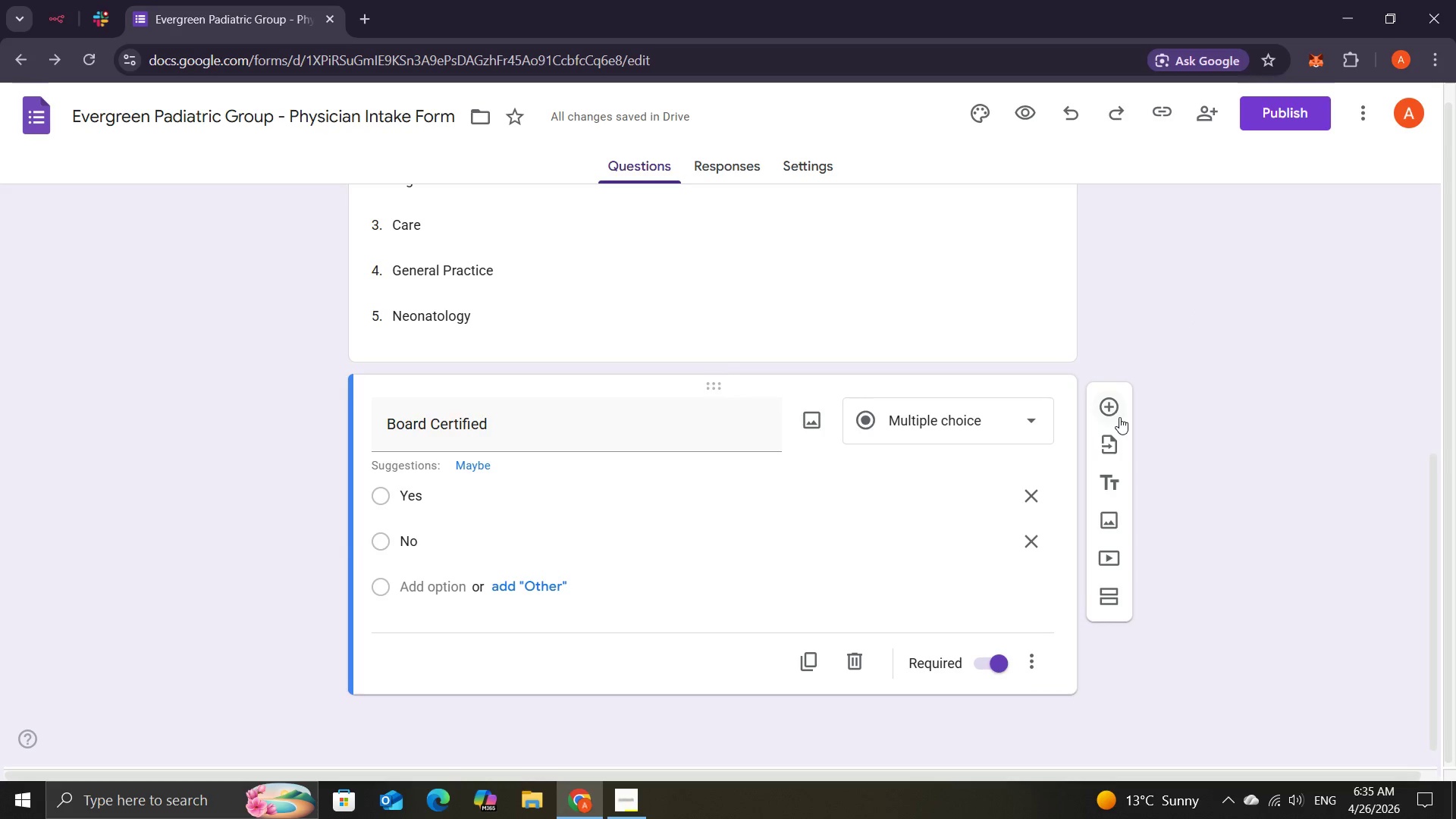 
left_click([1114, 412])
 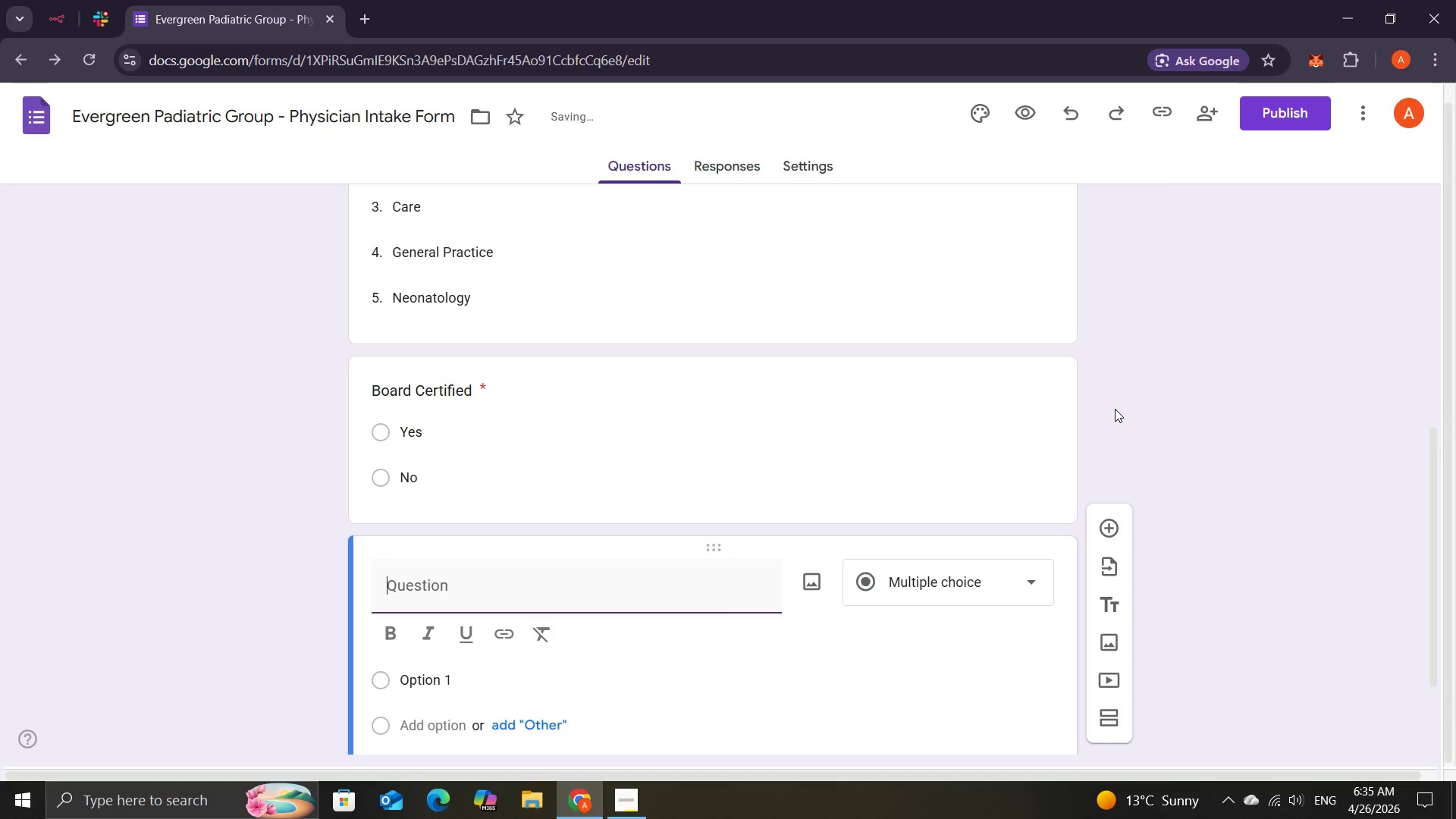 
left_click([1121, 381])
 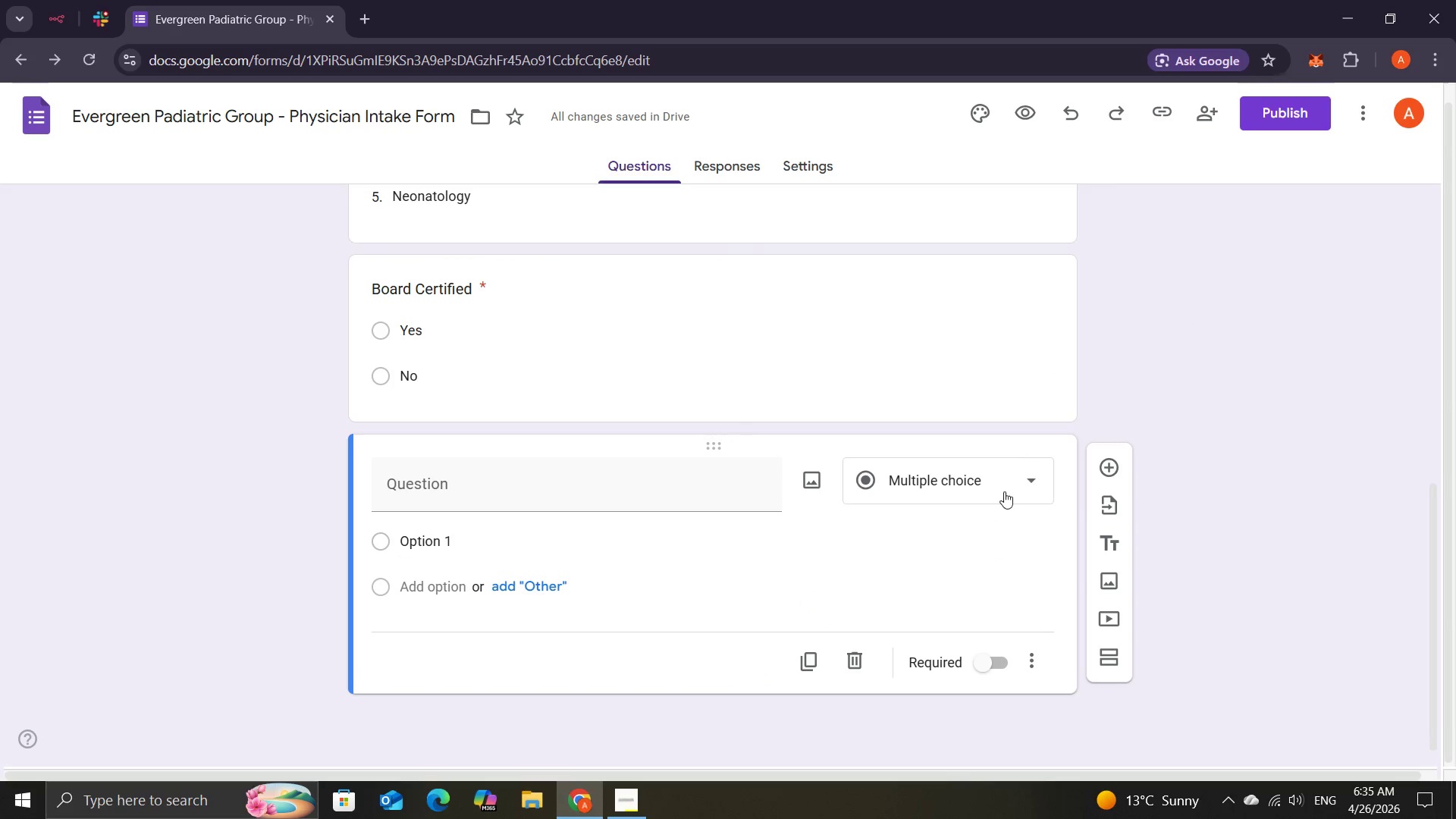 
wait(6.14)
 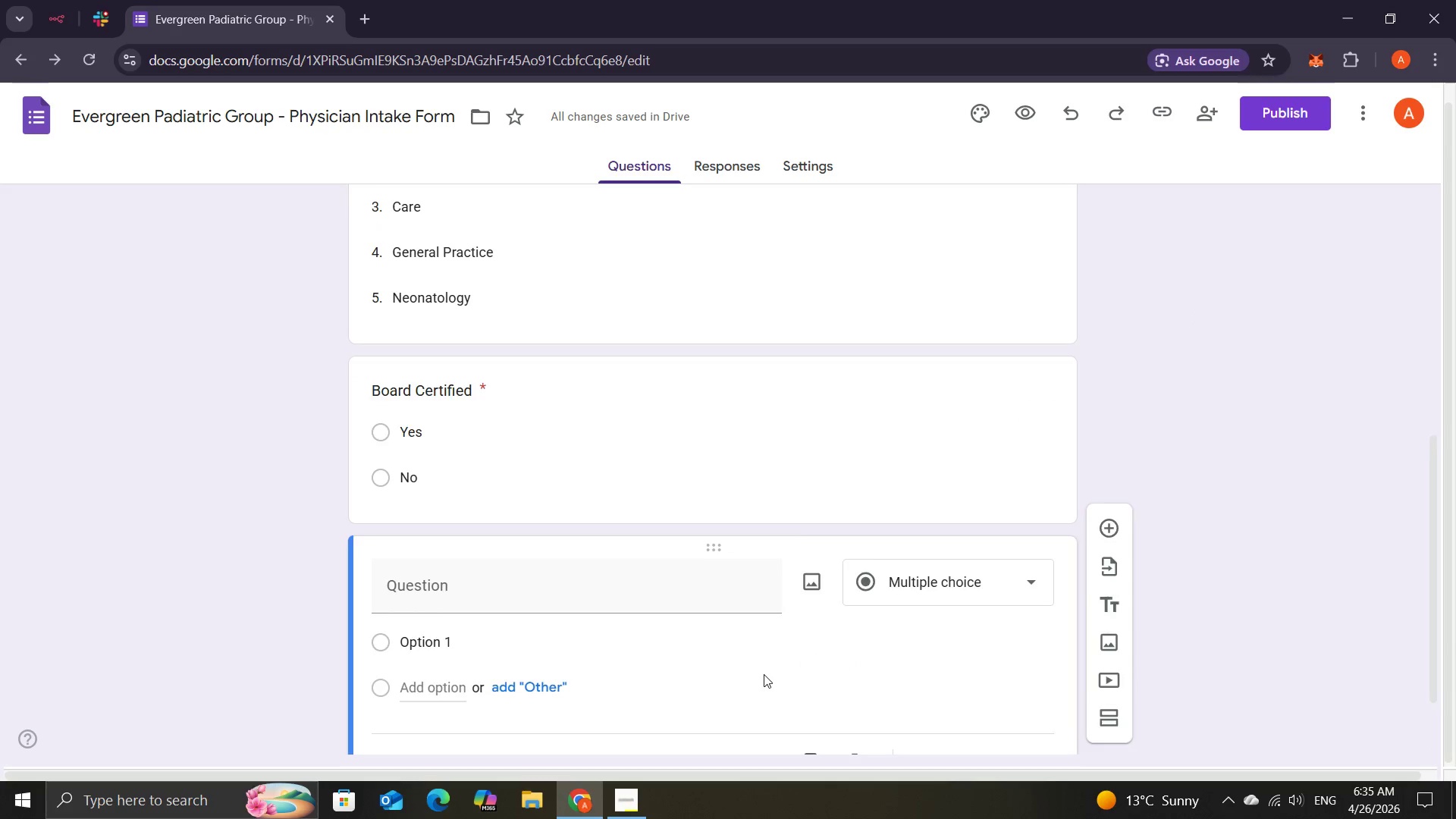 
left_click([1018, 479])
 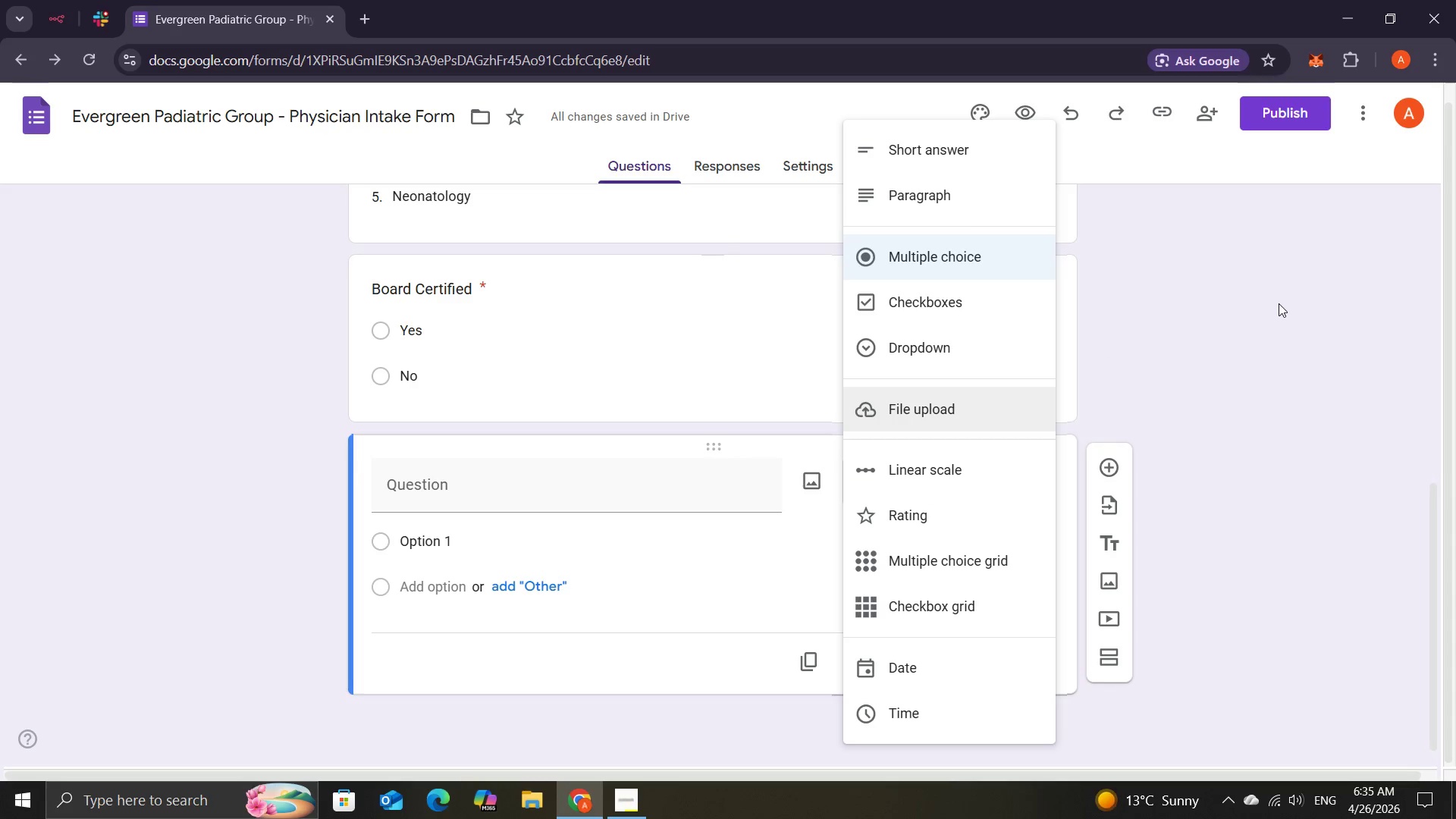 
left_click([1278, 303])
 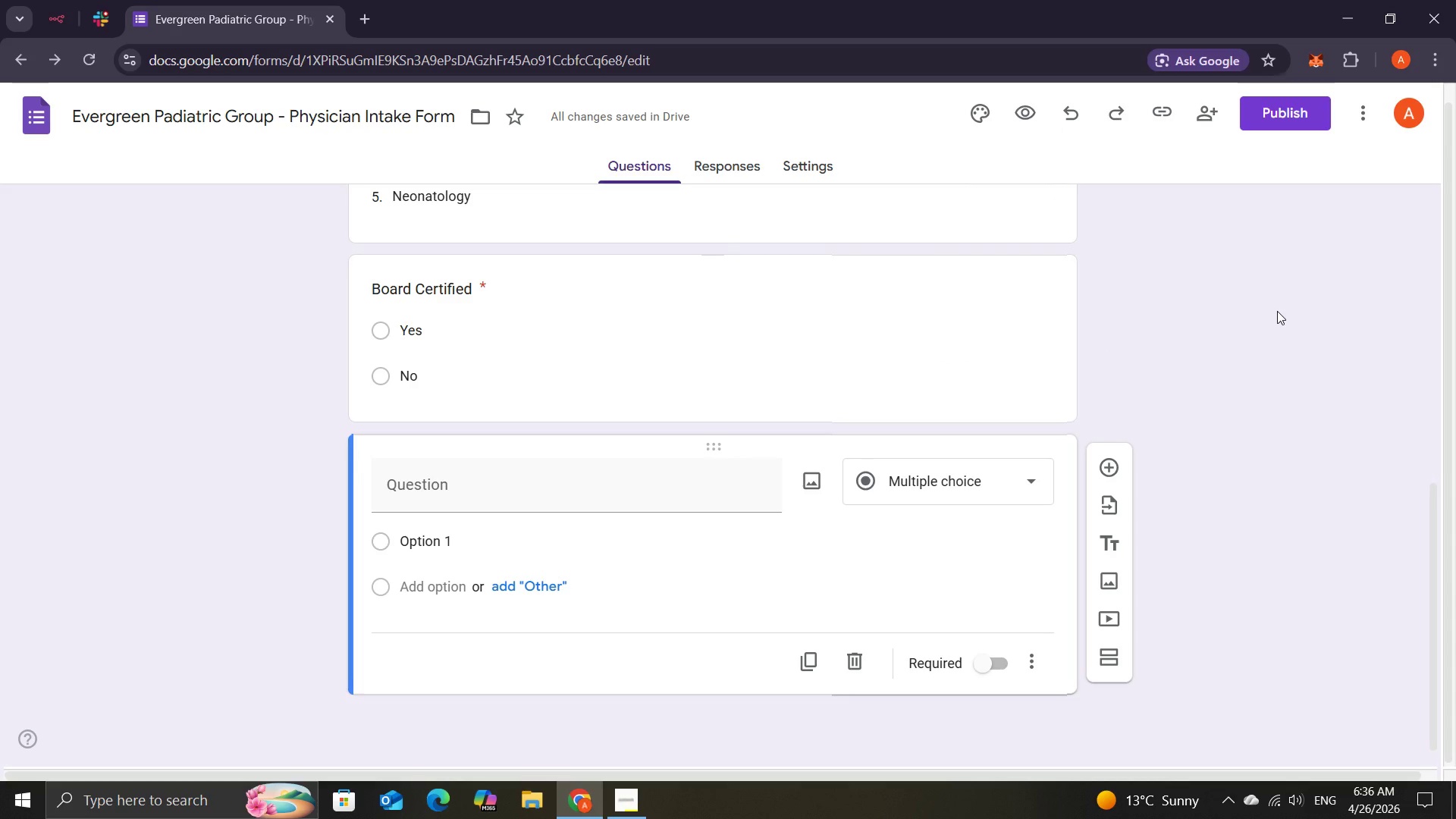 
wait(10.41)
 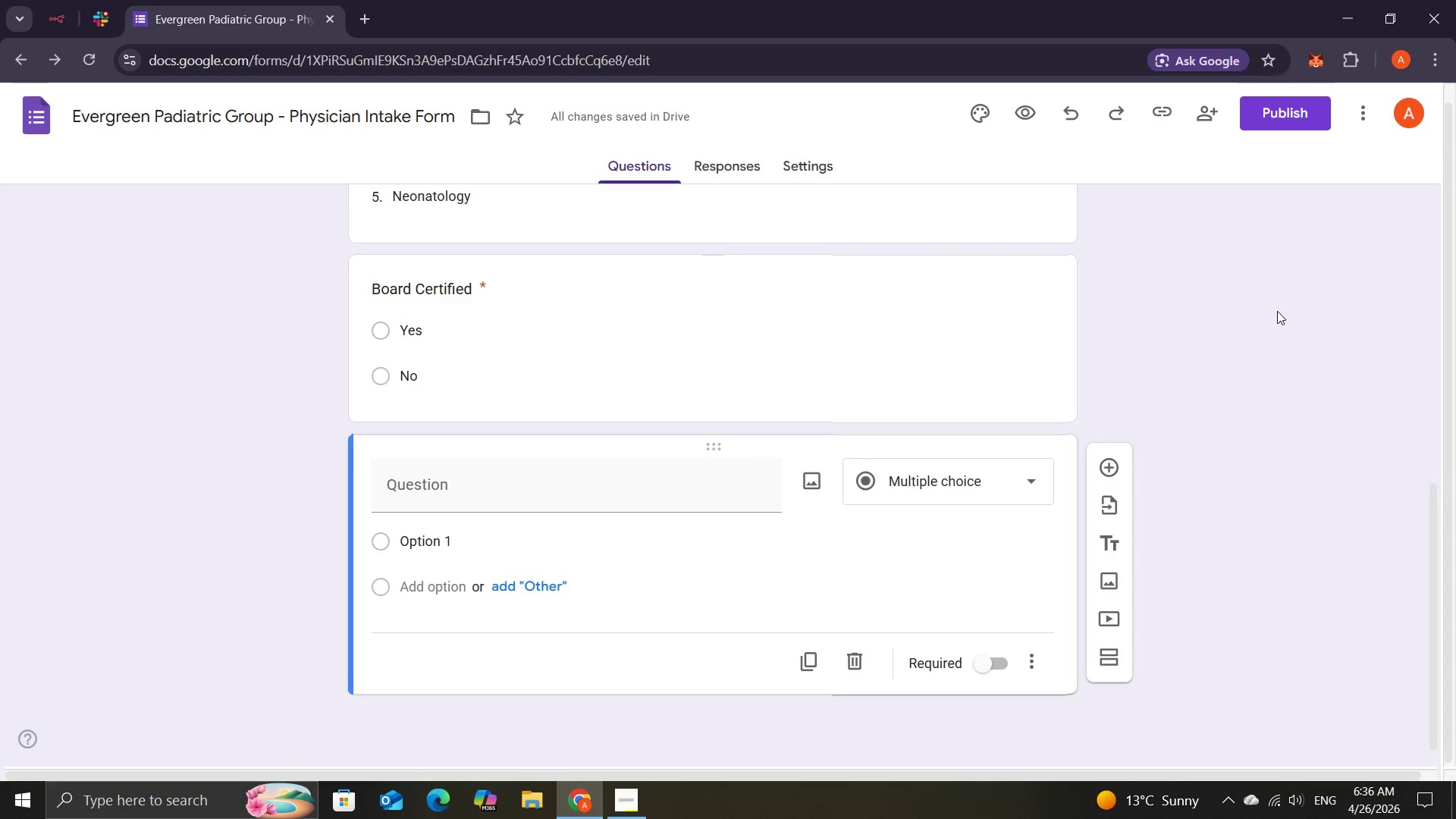 
left_click([855, 663])
 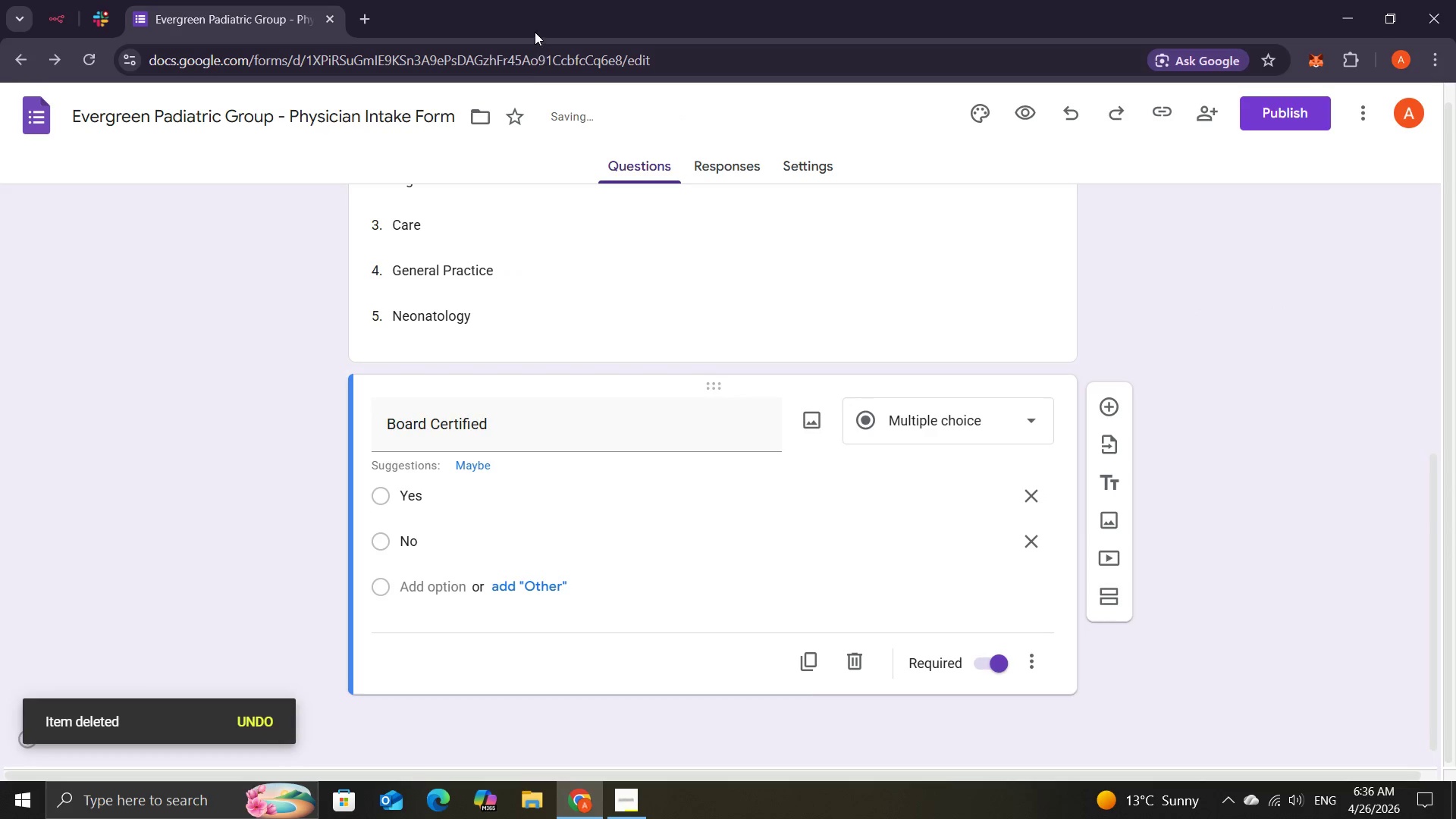 
mouse_move([488, 110])
 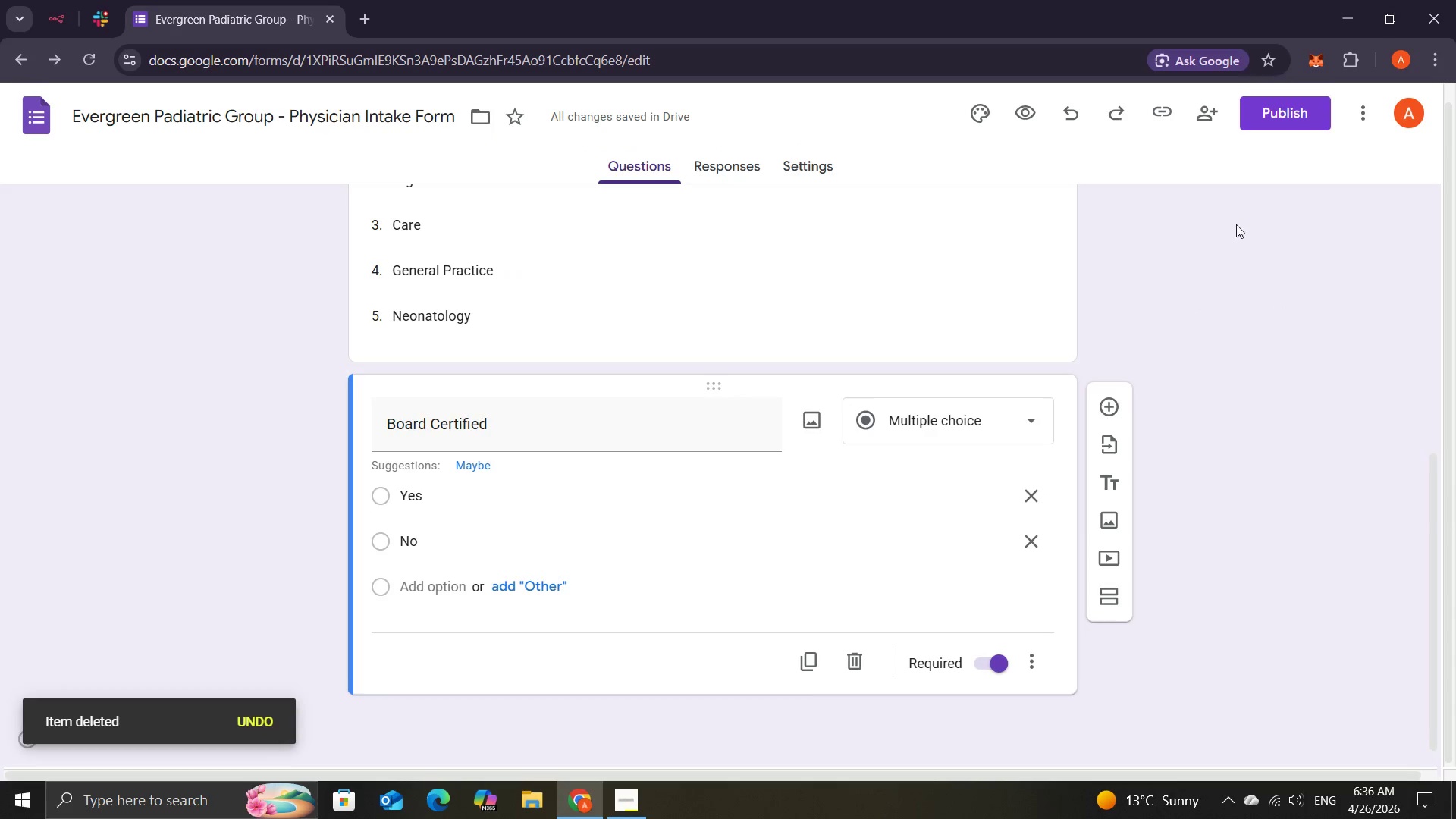 
left_click([1336, 366])
 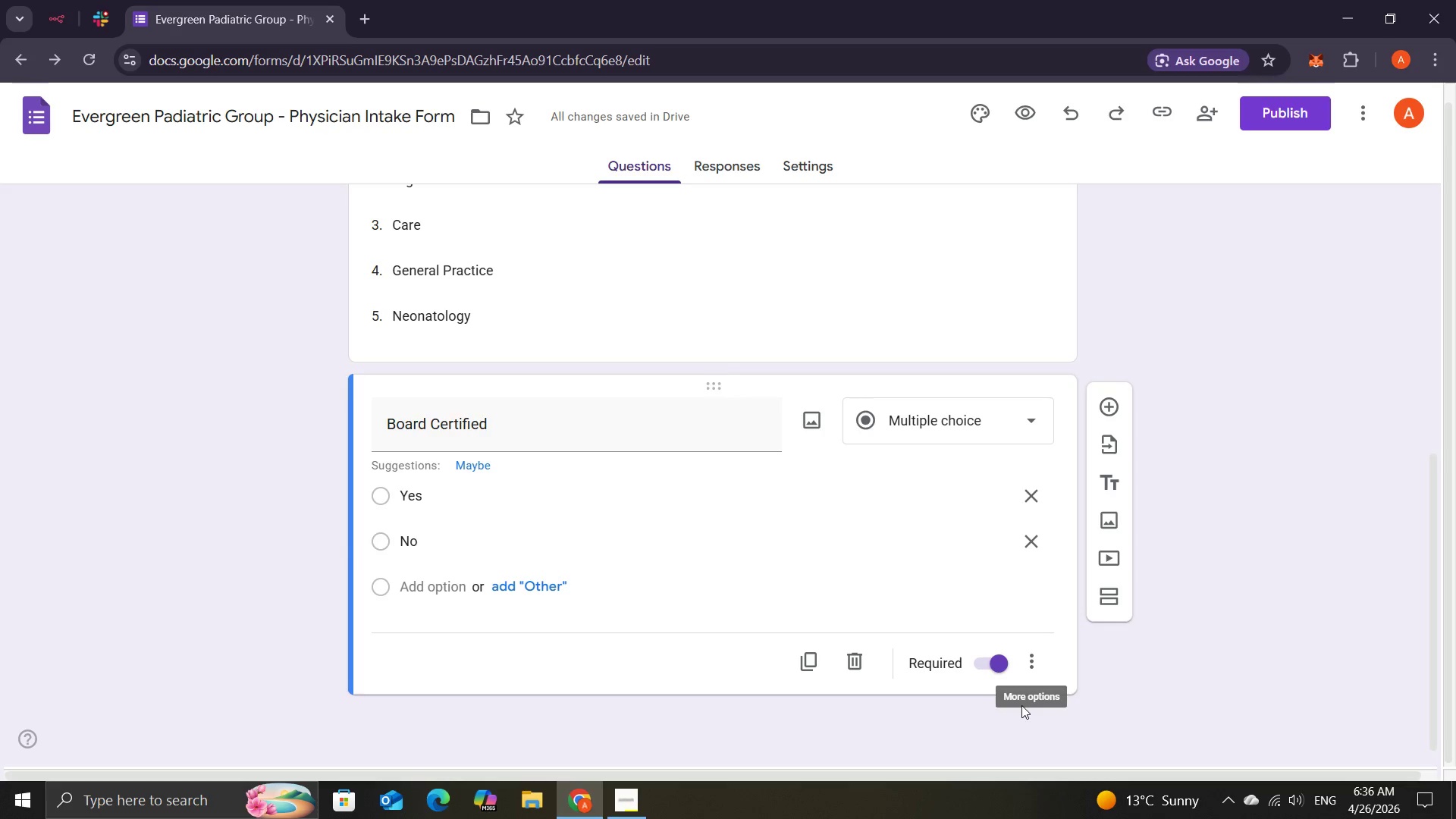 
left_click([1021, 705])
 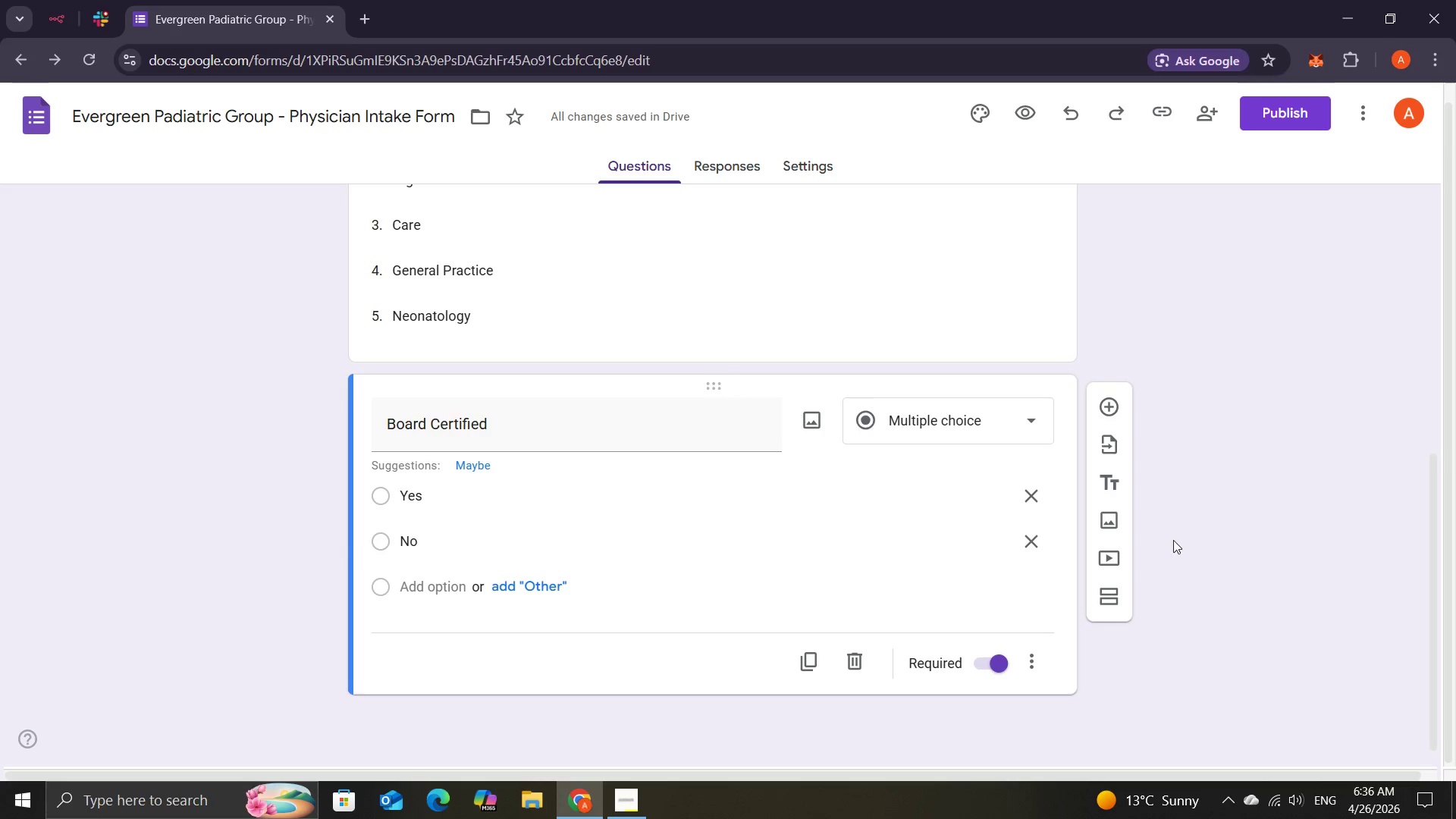 
mouse_move([1103, 469])
 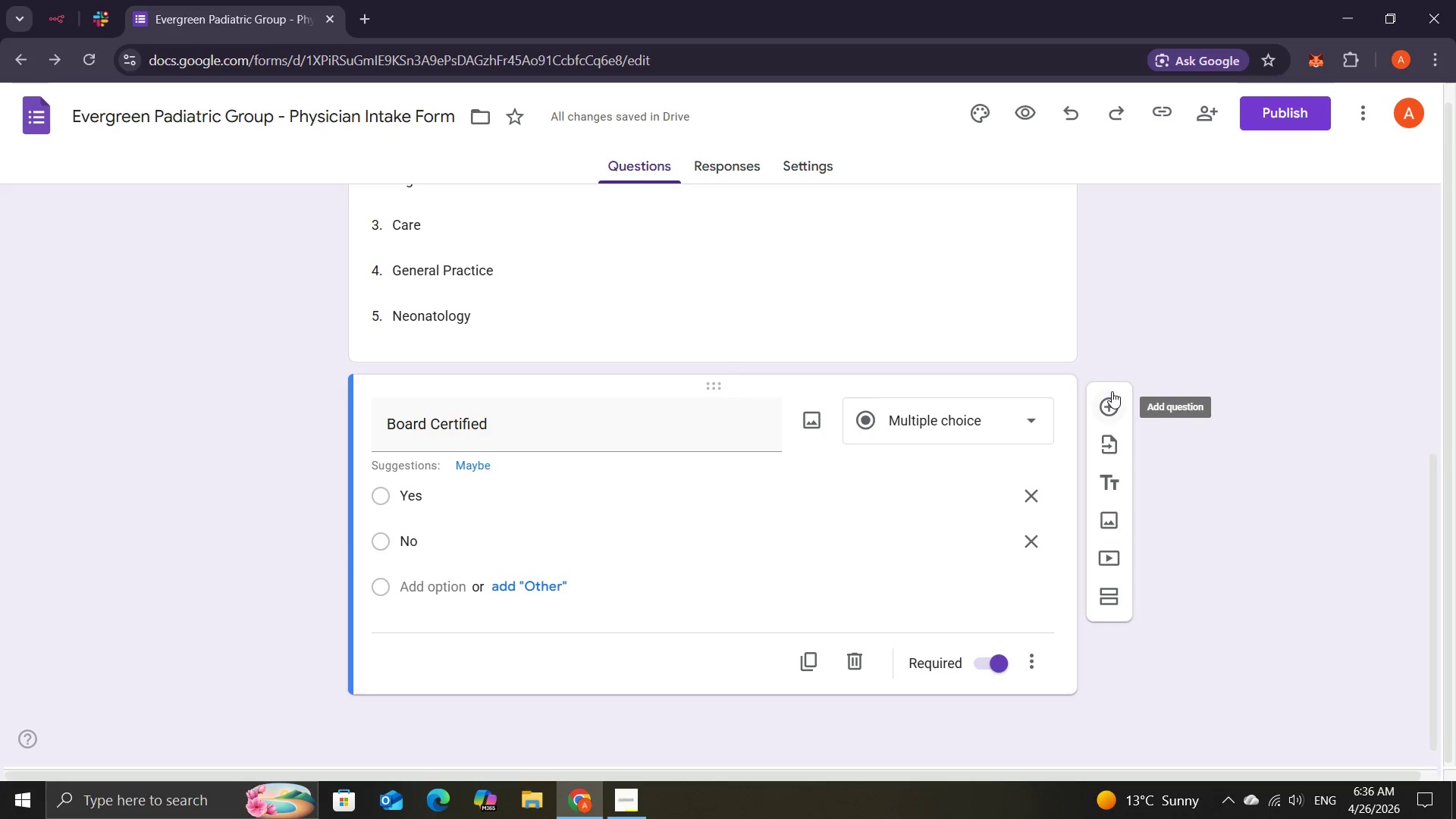 
mouse_move([1075, 111])
 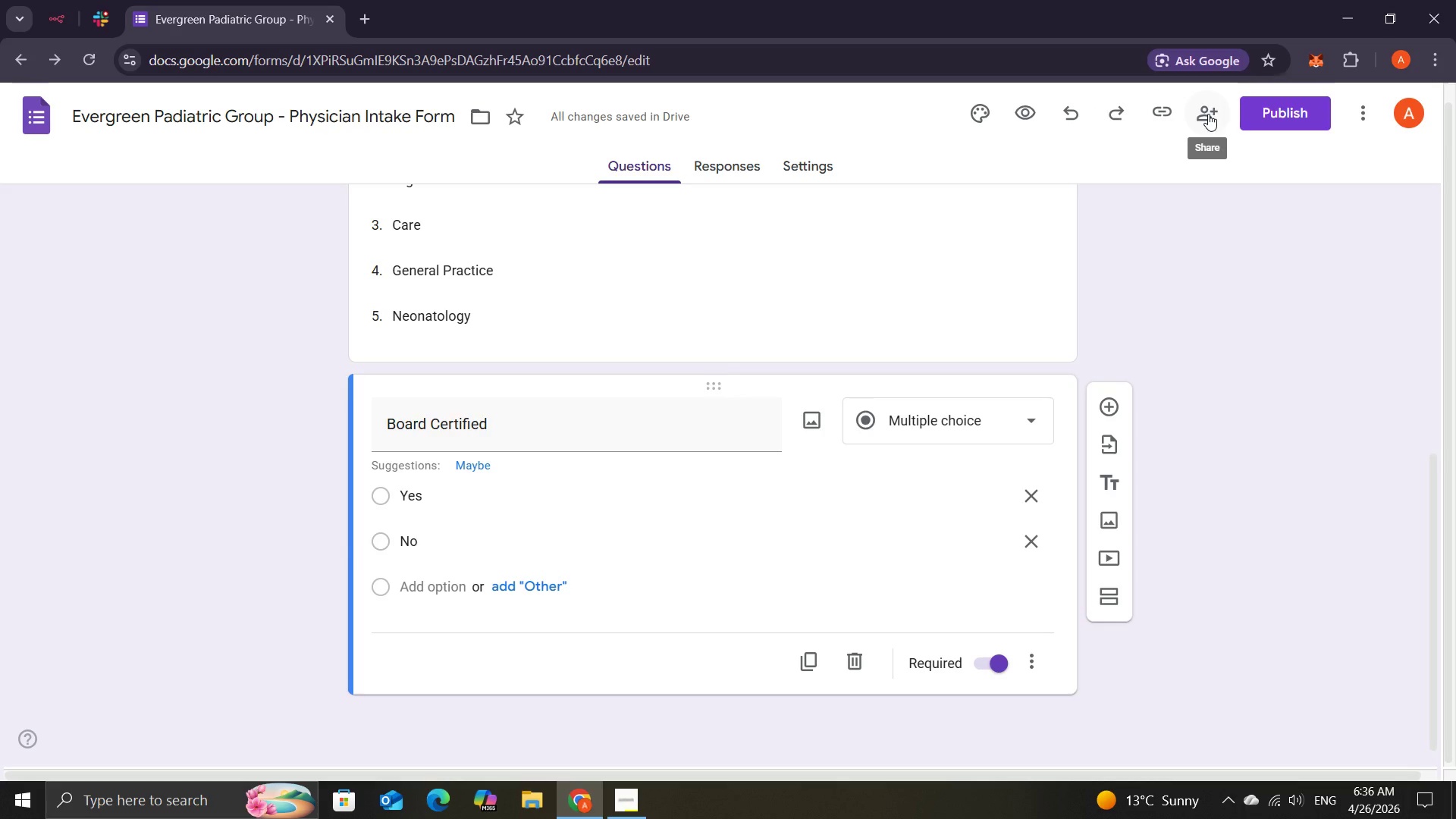 
wait(14.7)
 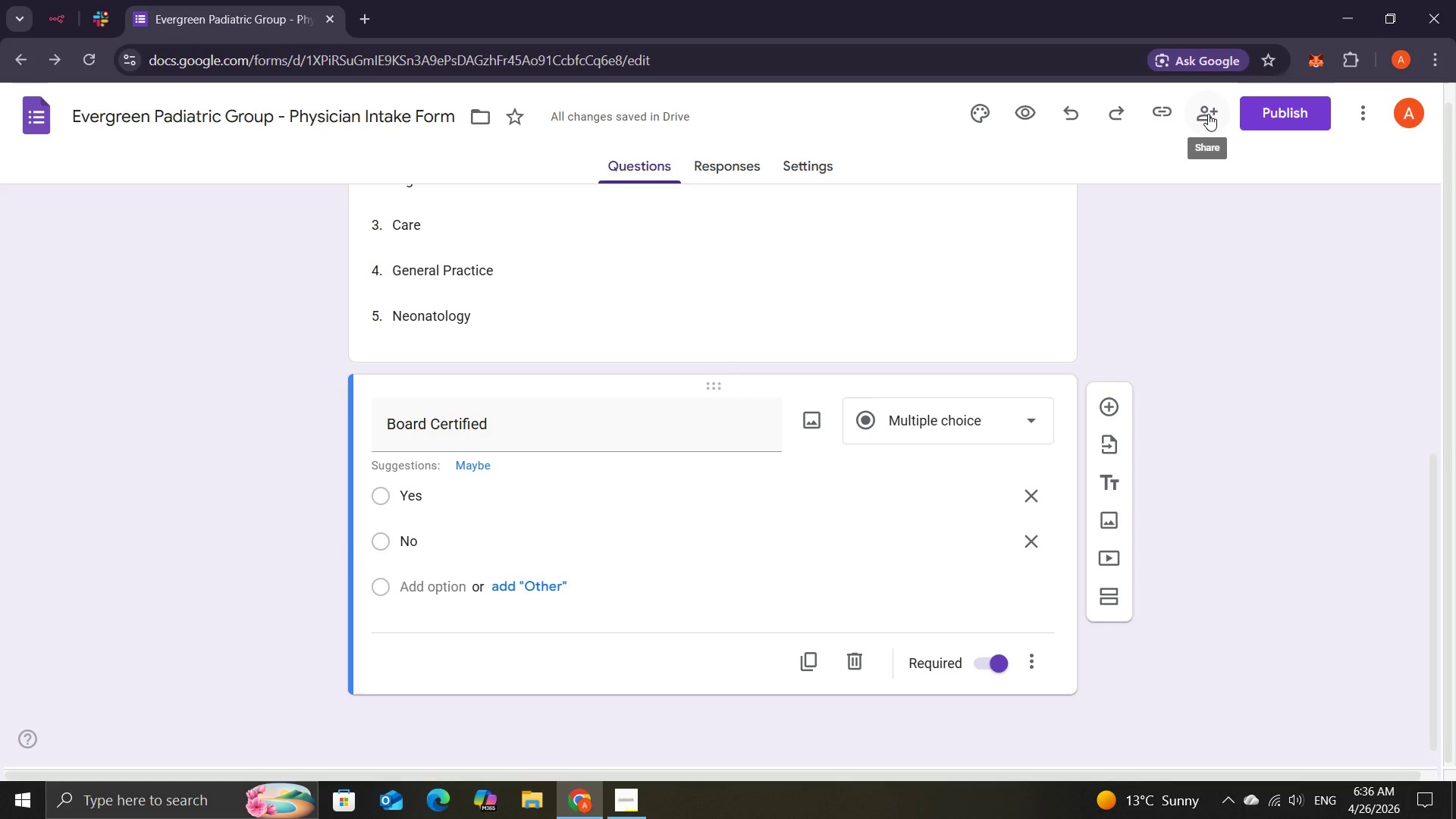 
left_click([1365, 100])
 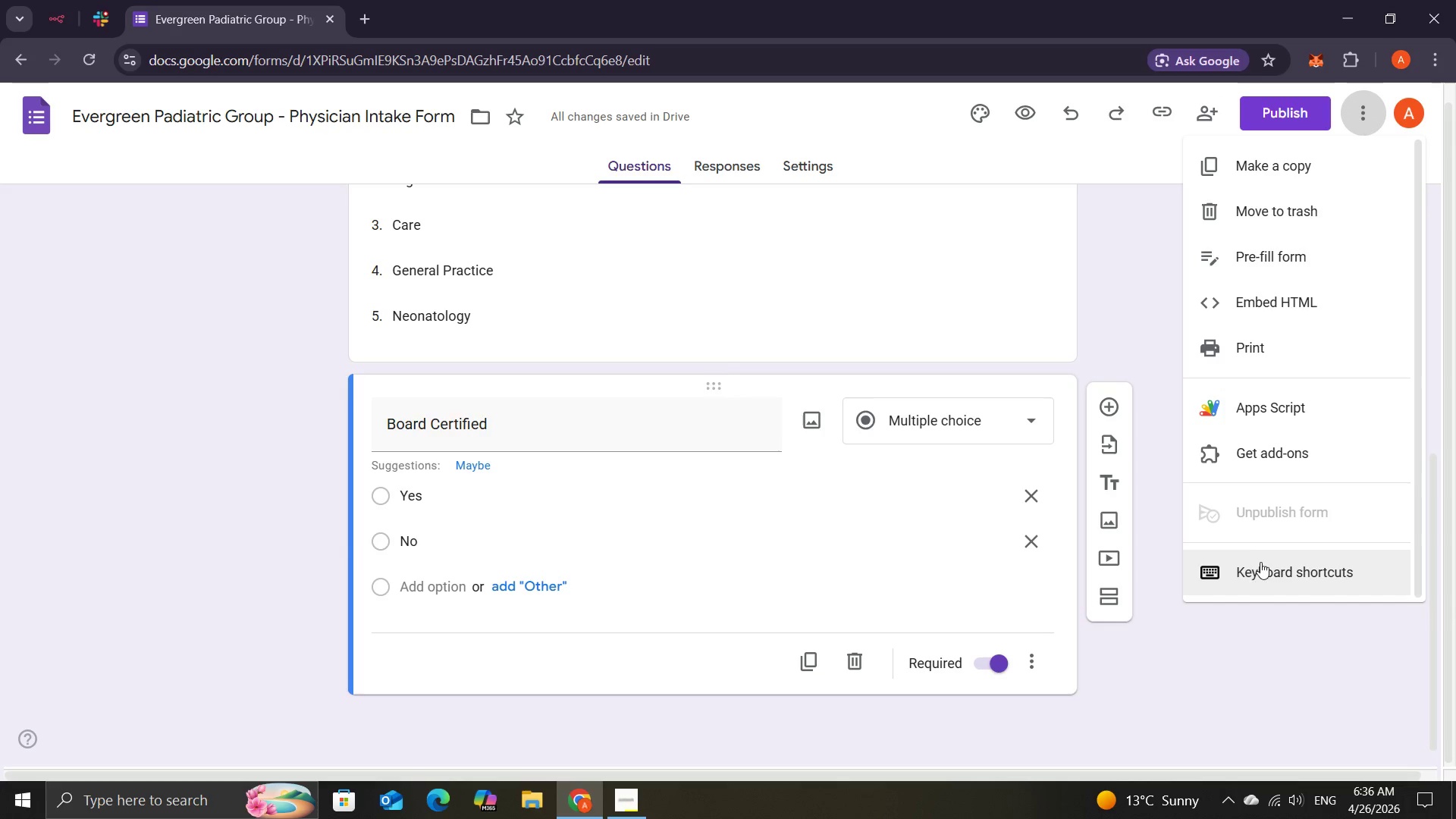 
wait(10.45)
 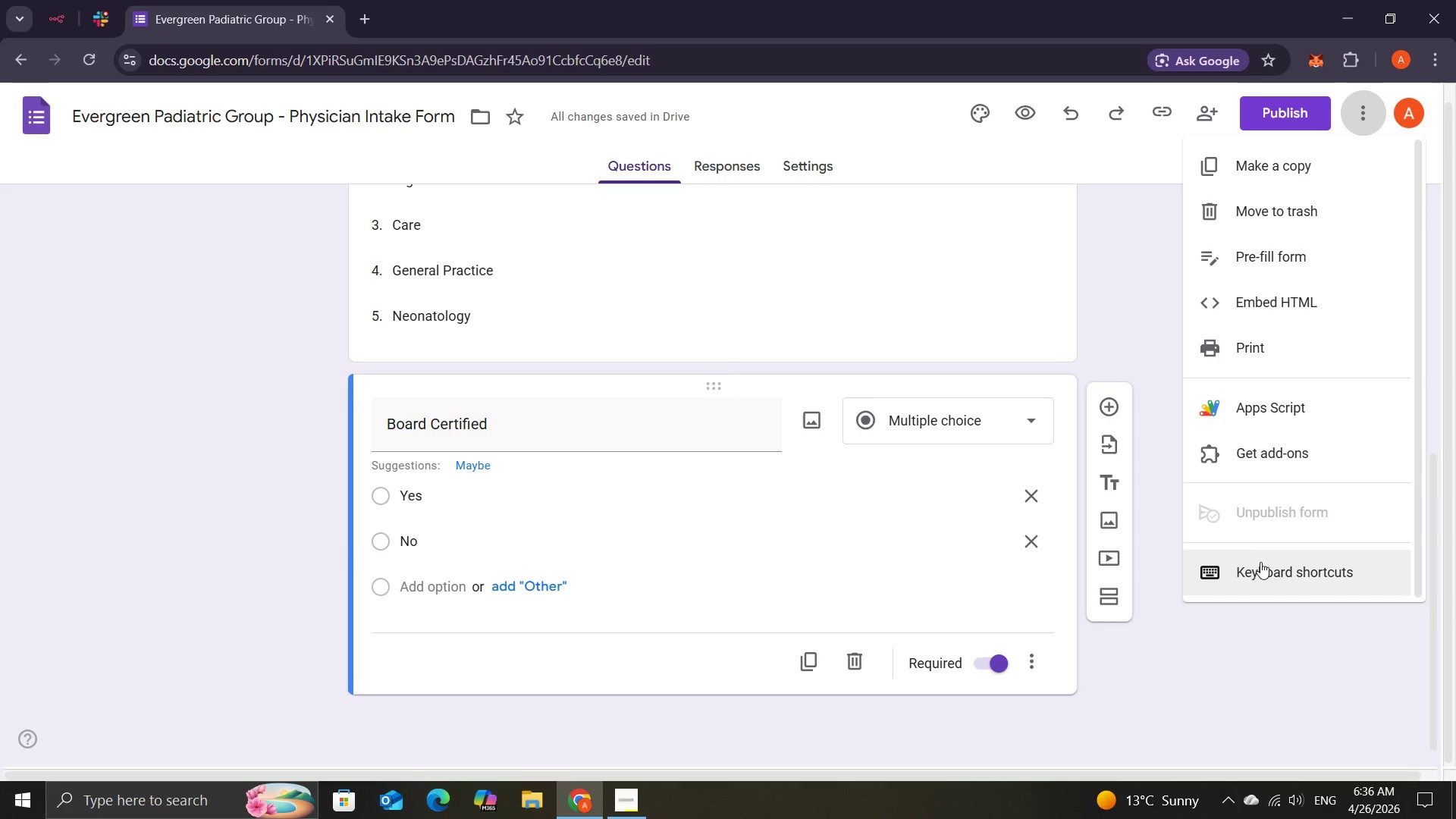 
left_click([1125, 303])
 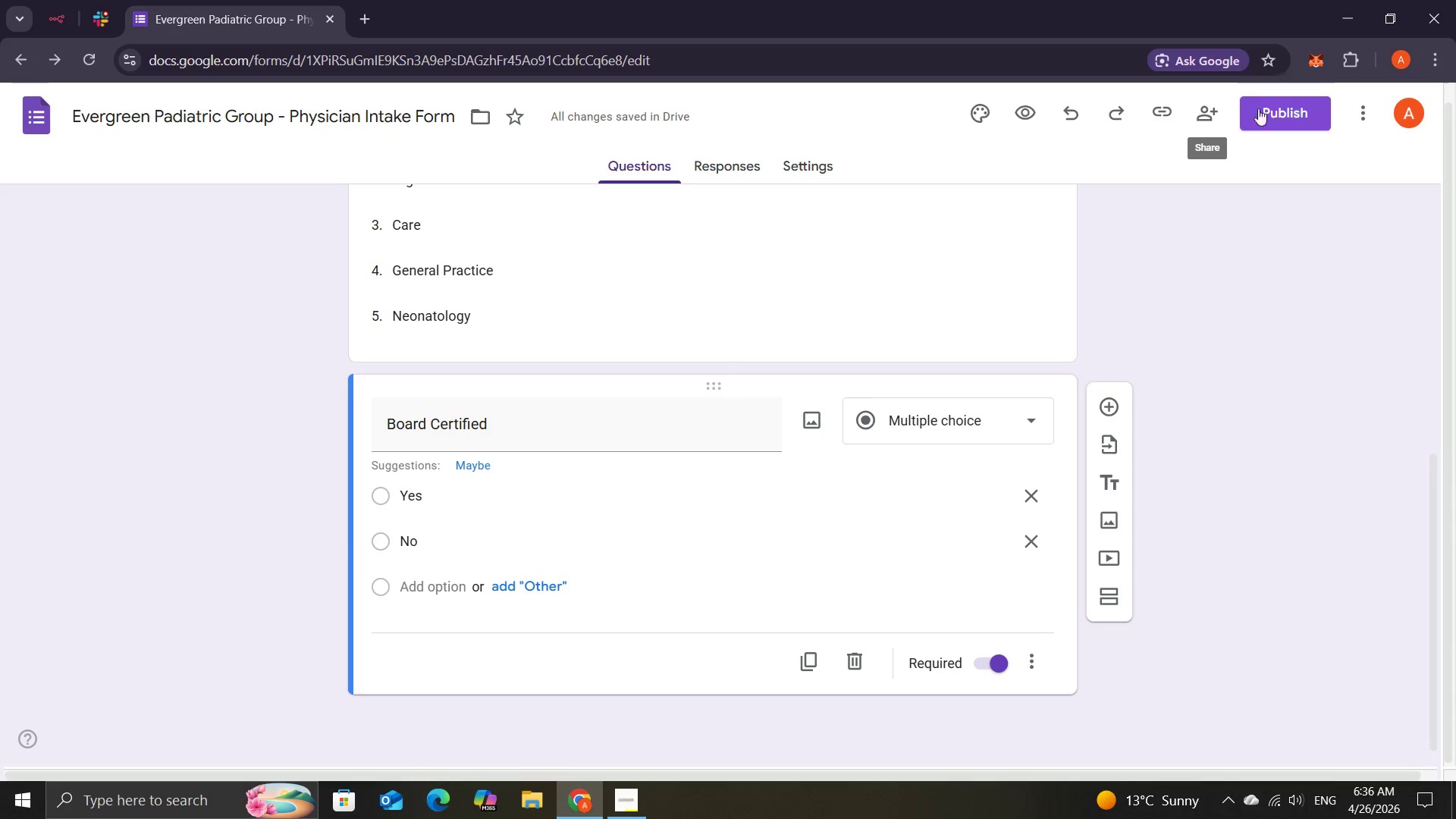 
left_click([1201, 121])
 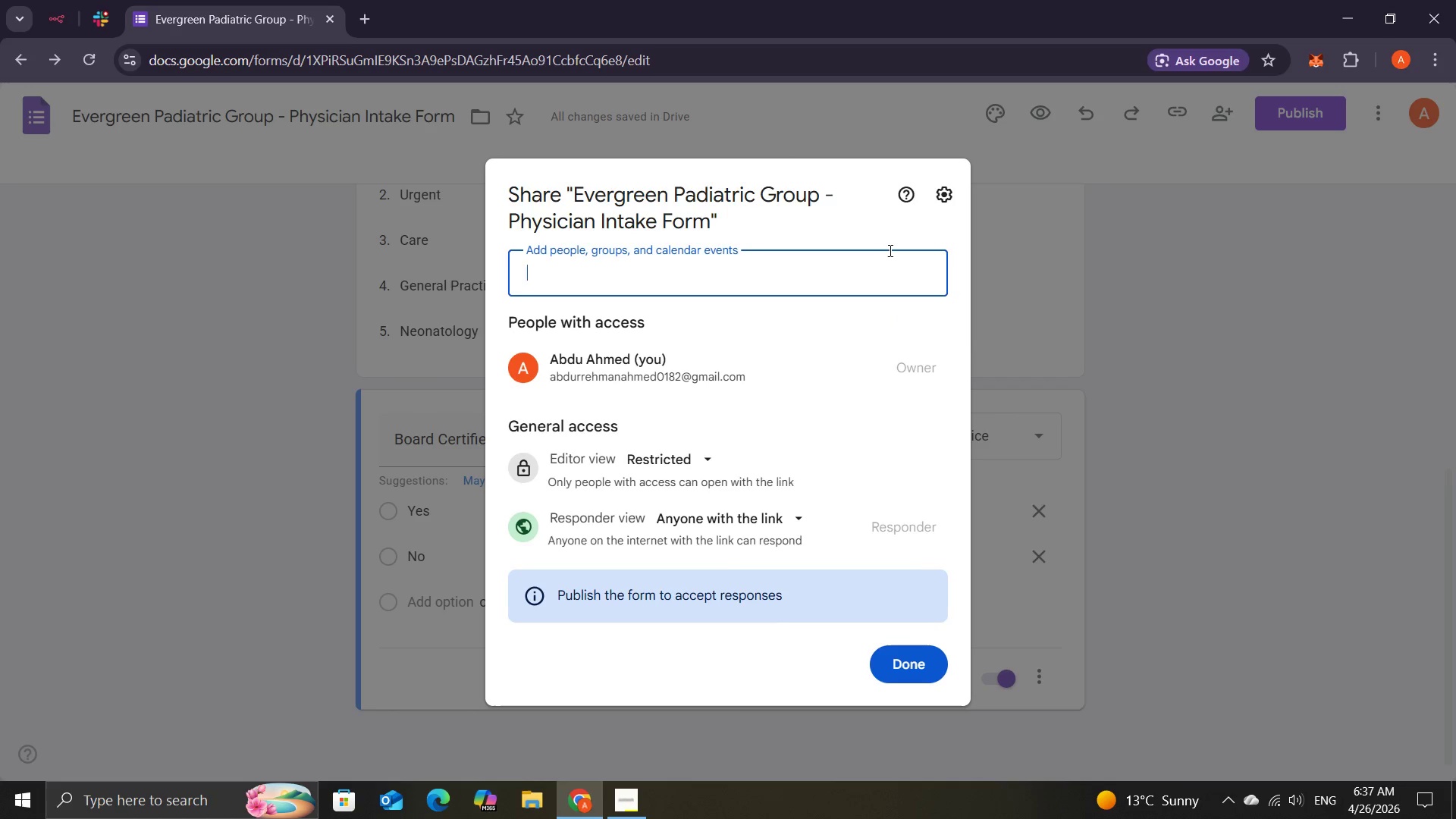 
wait(10.72)
 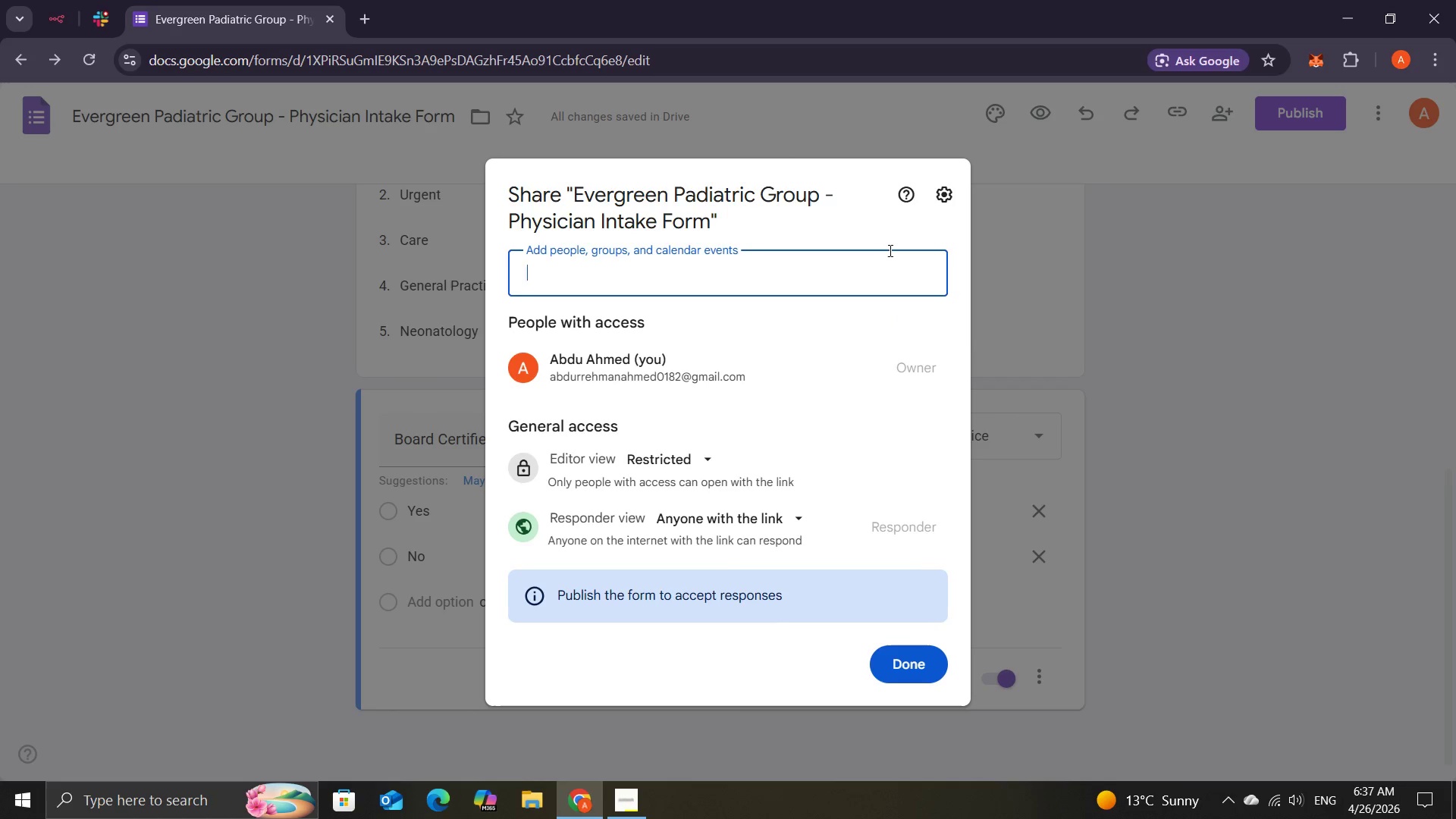 
left_click([692, 457])
 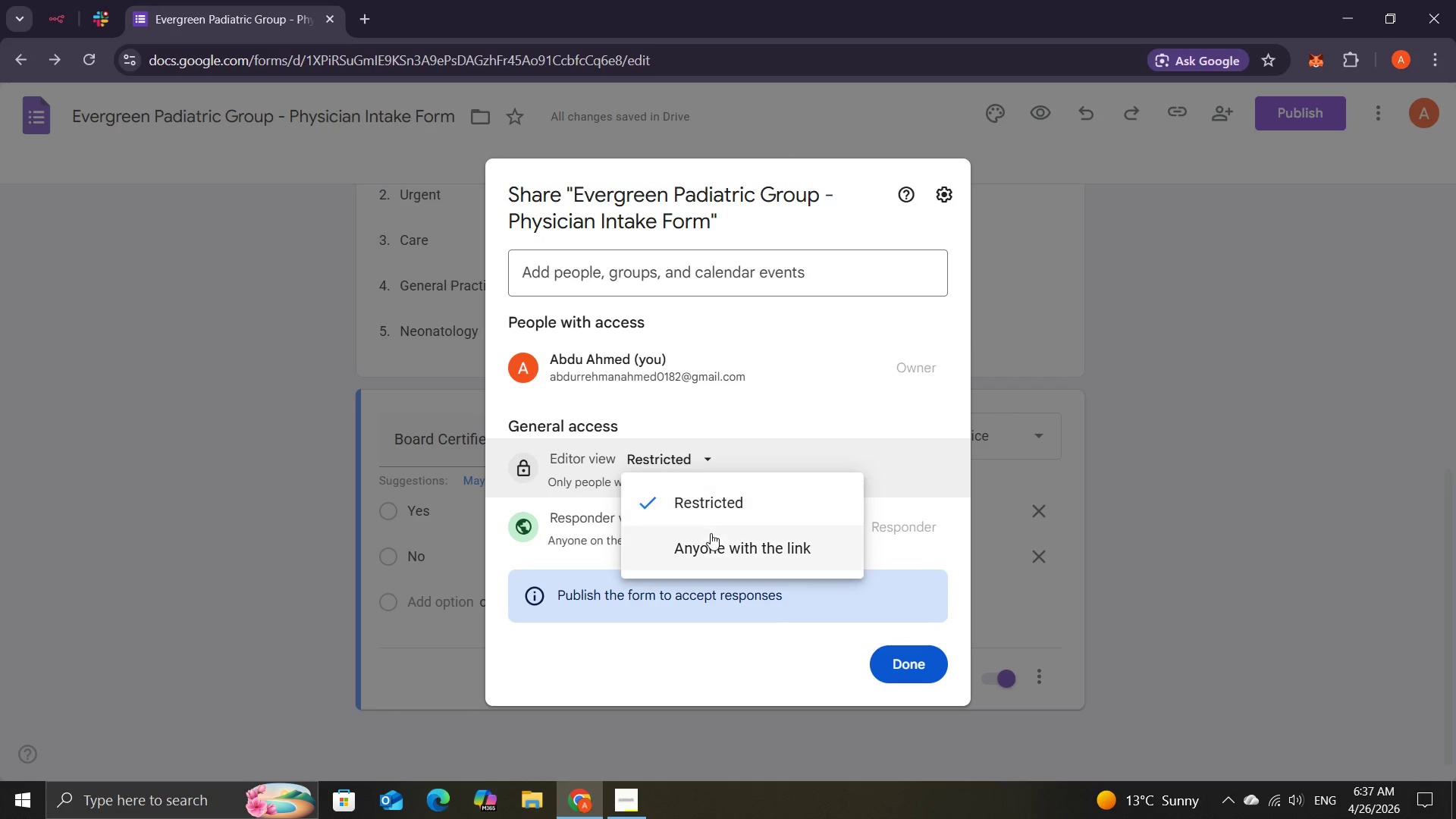 
left_click([709, 553])
 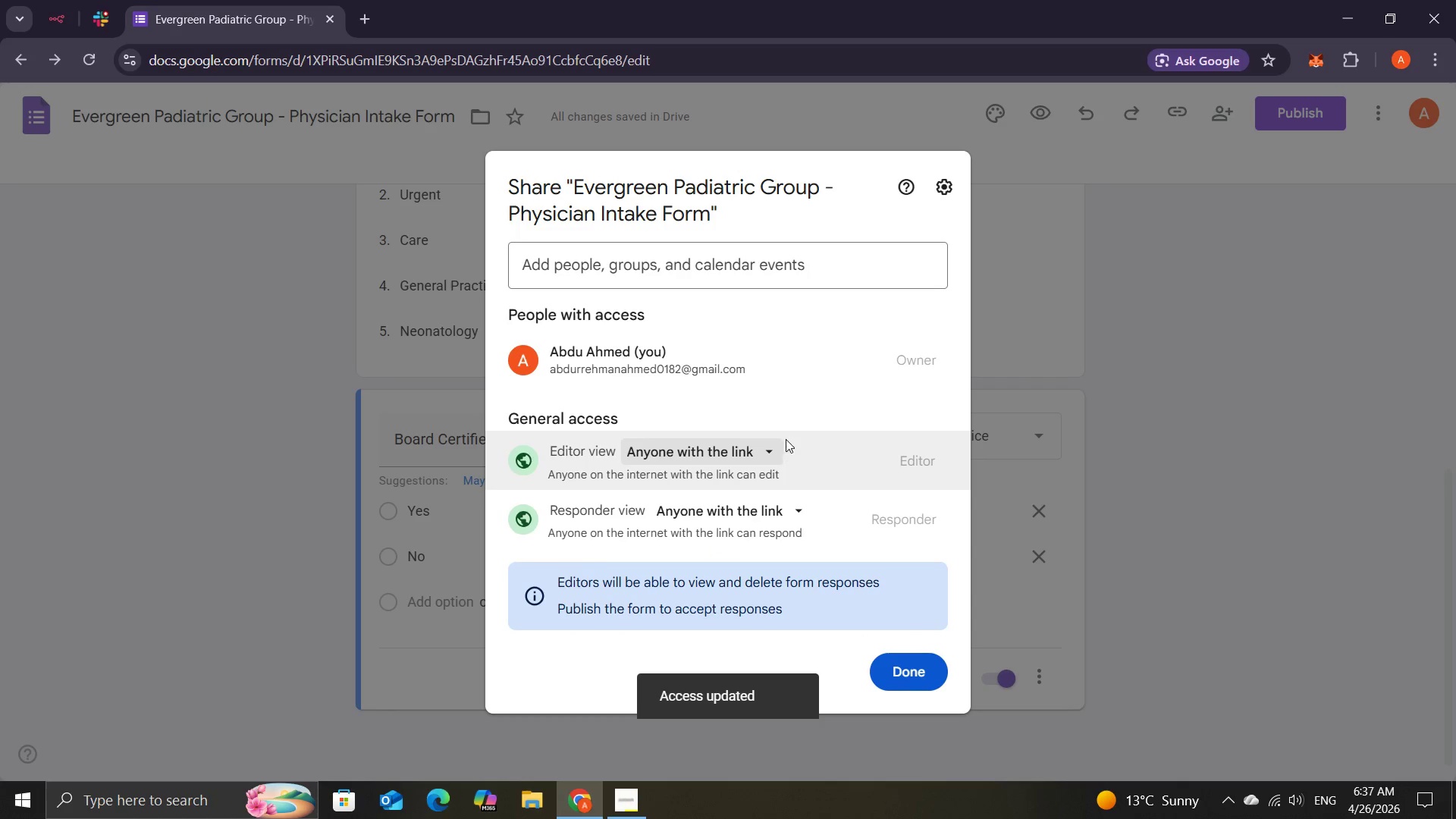 
mouse_move([799, 385])
 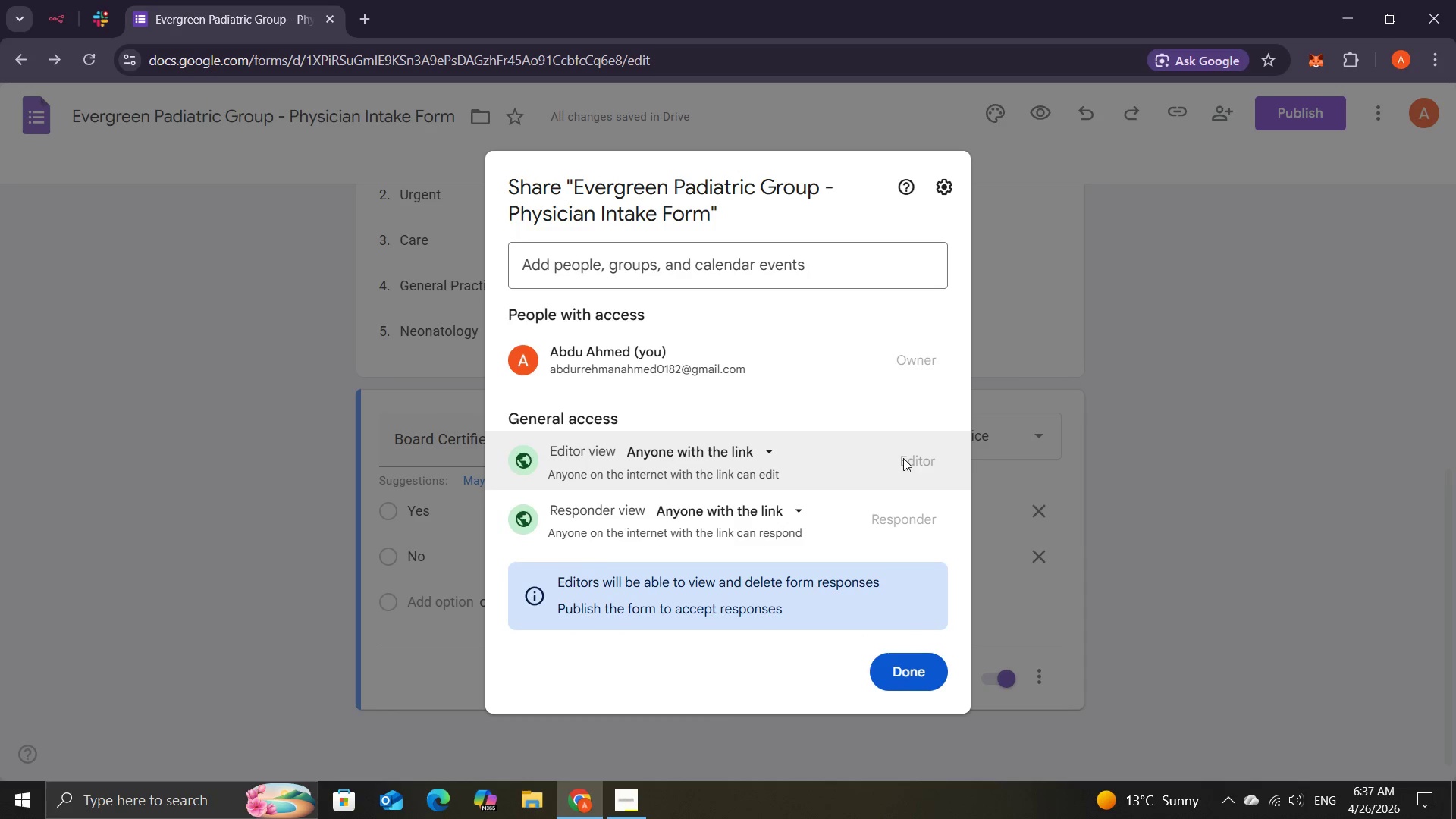 
mouse_move([793, 344])
 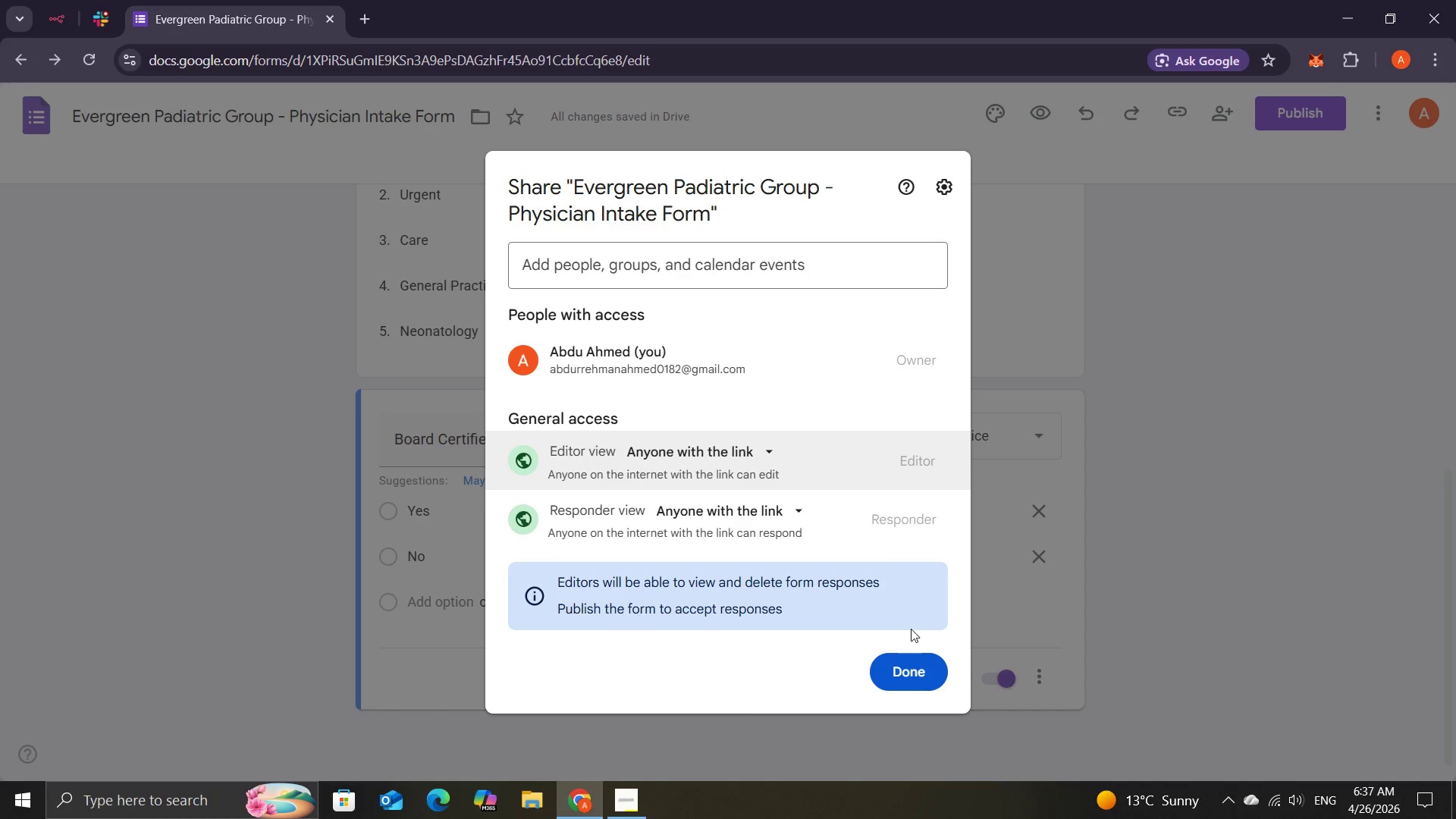 
left_click([899, 673])
 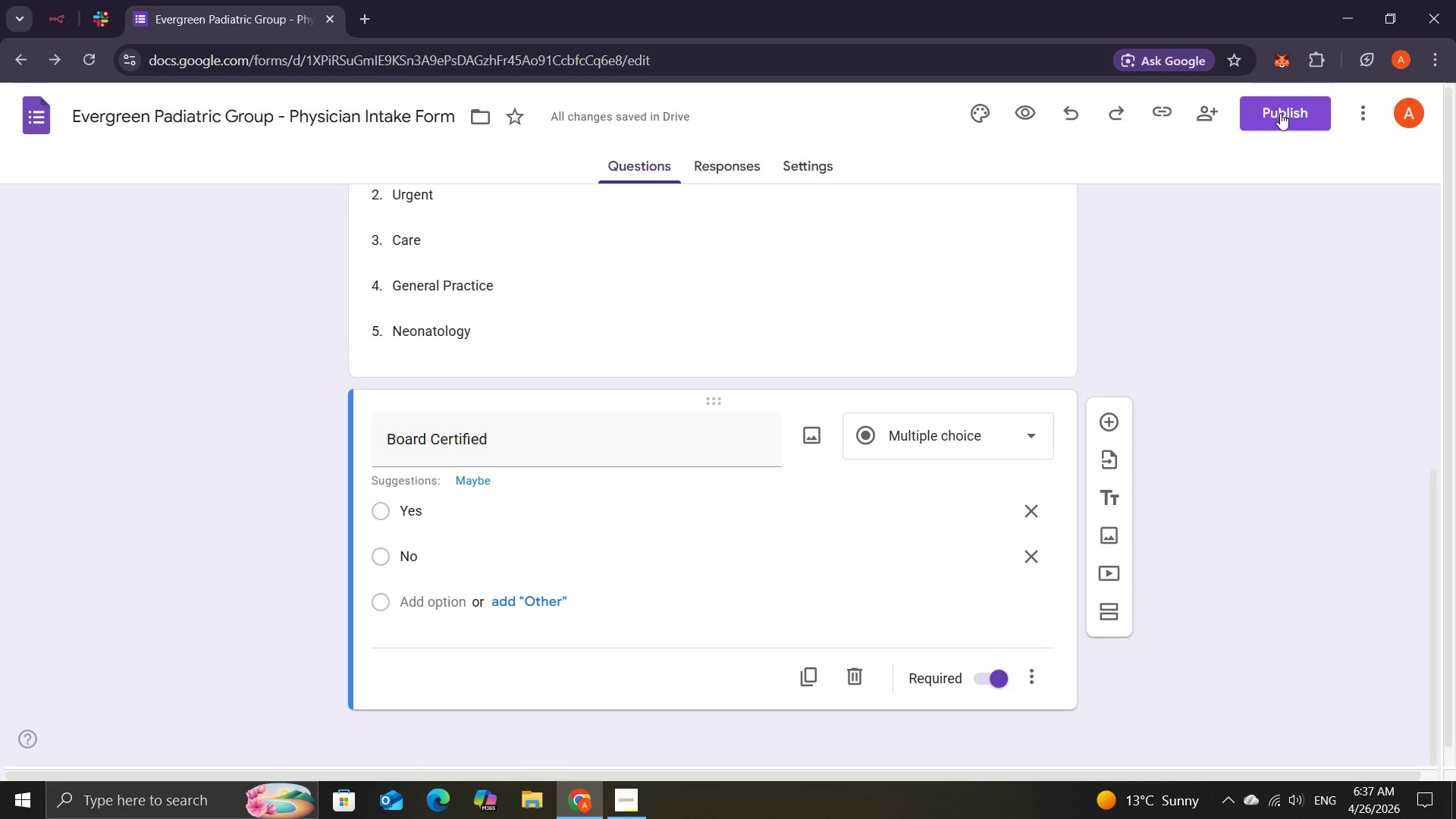 
left_click([1280, 113])
 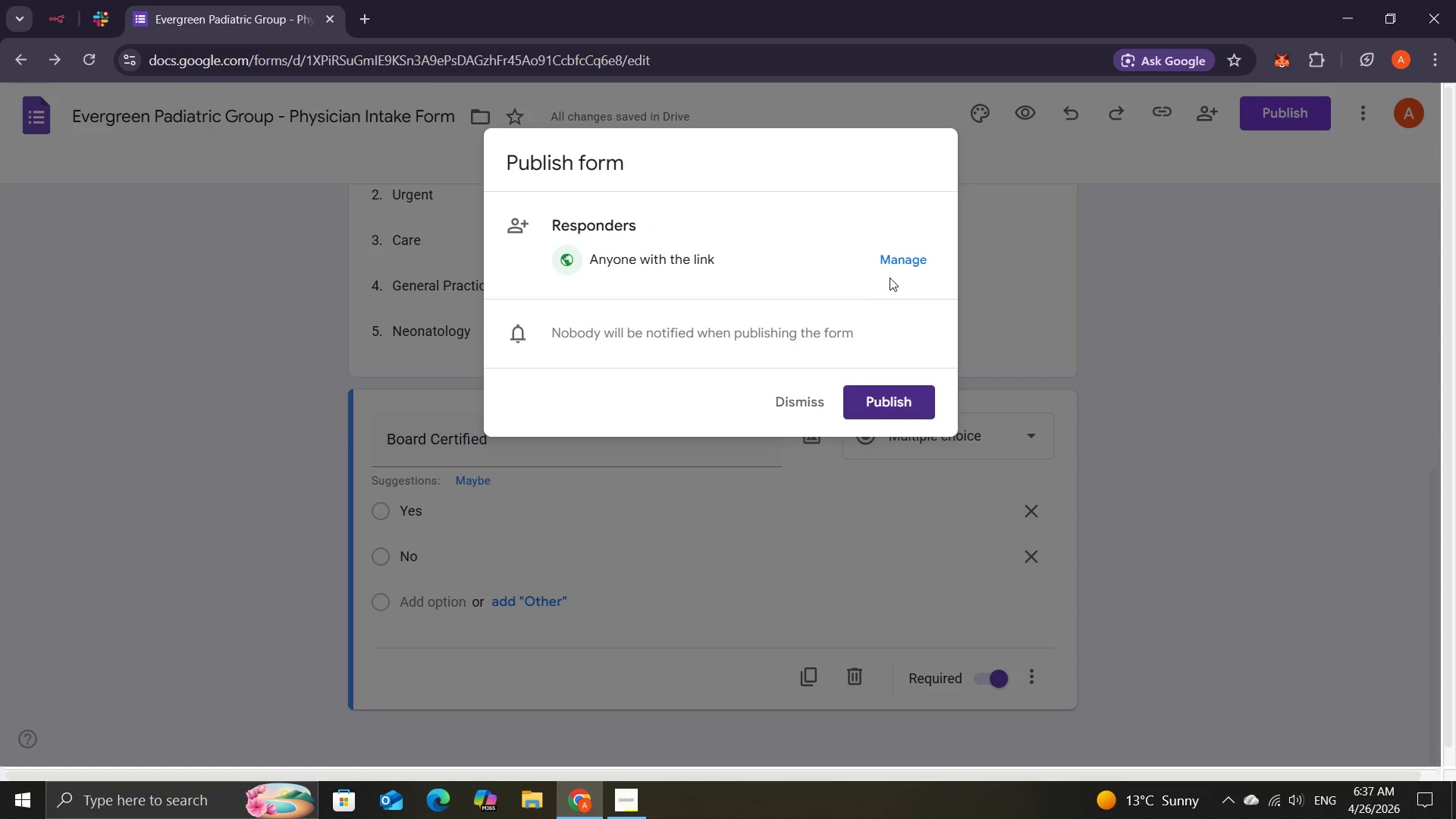 
wait(5.48)
 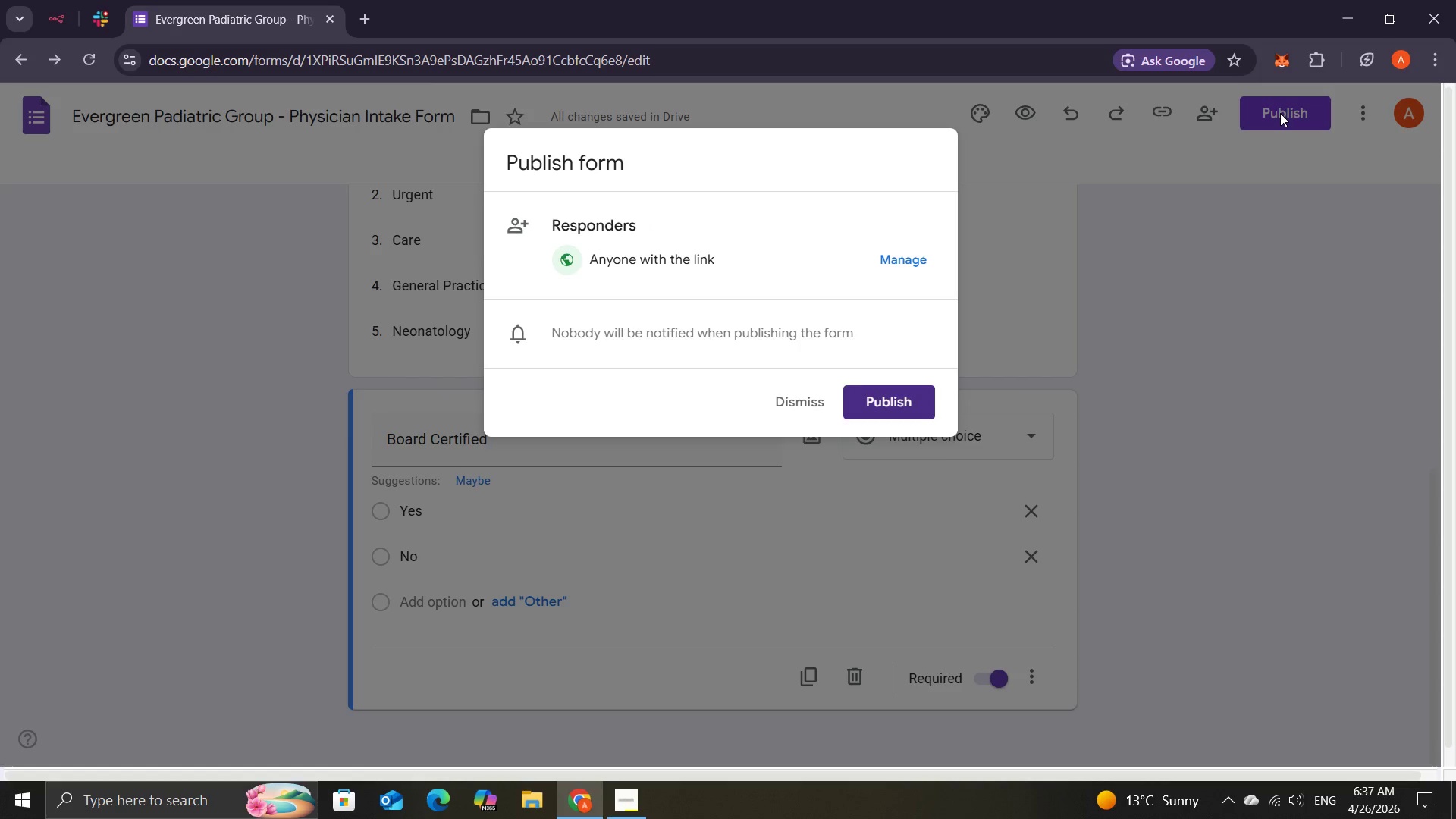 
left_click([676, 259])
 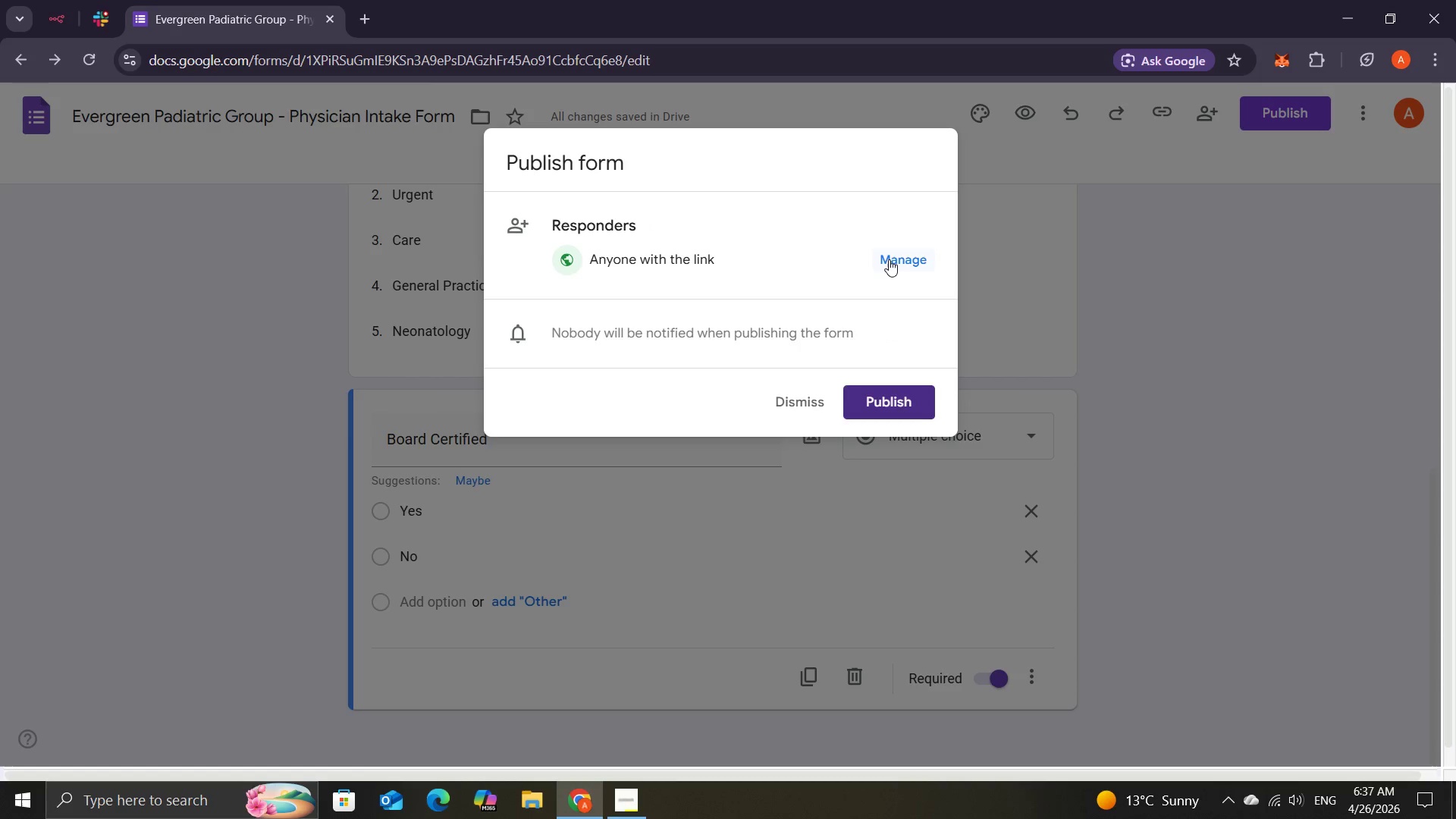 
left_click([887, 257])
 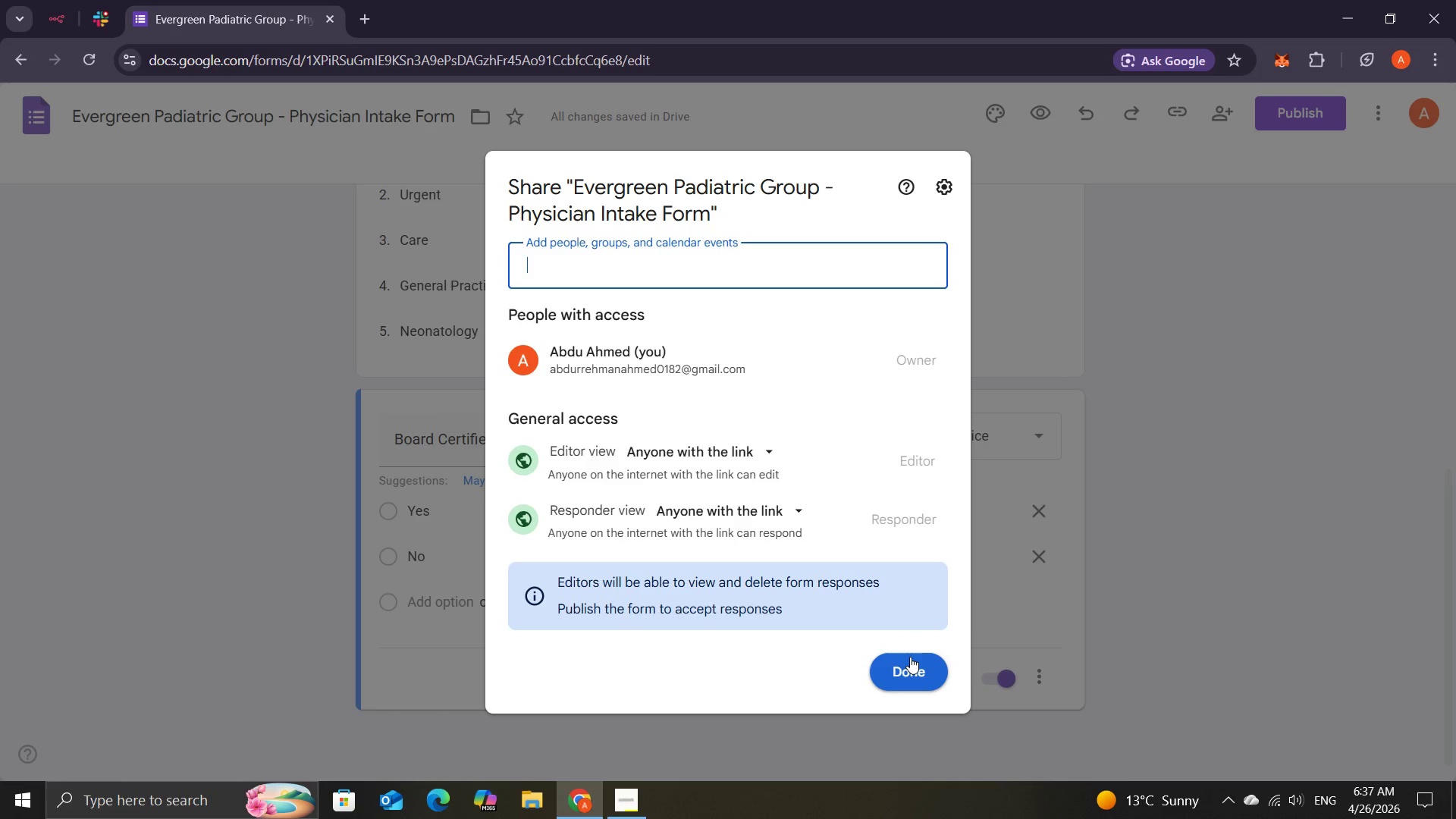 
left_click([911, 662])
 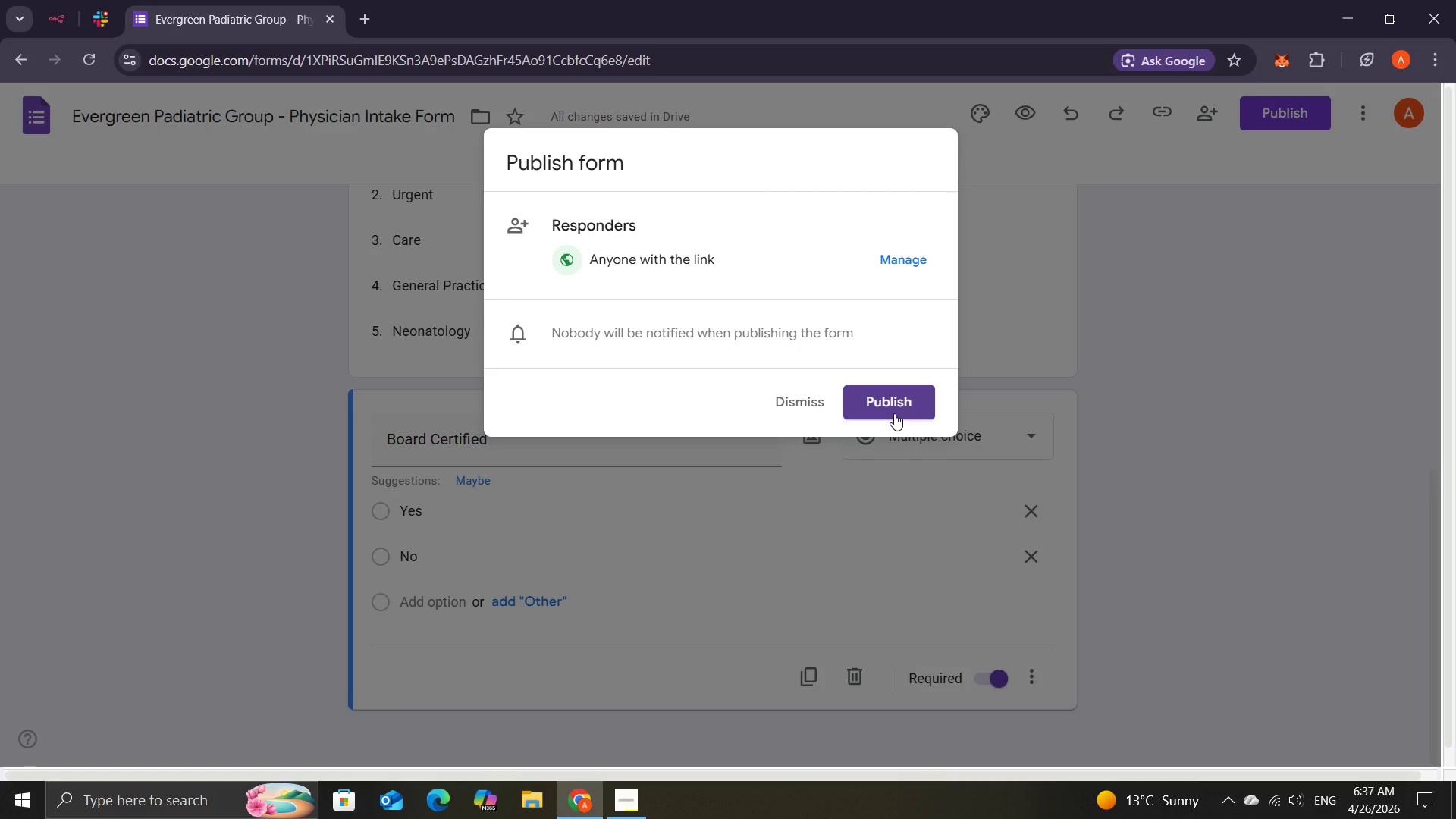 
wait(5.22)
 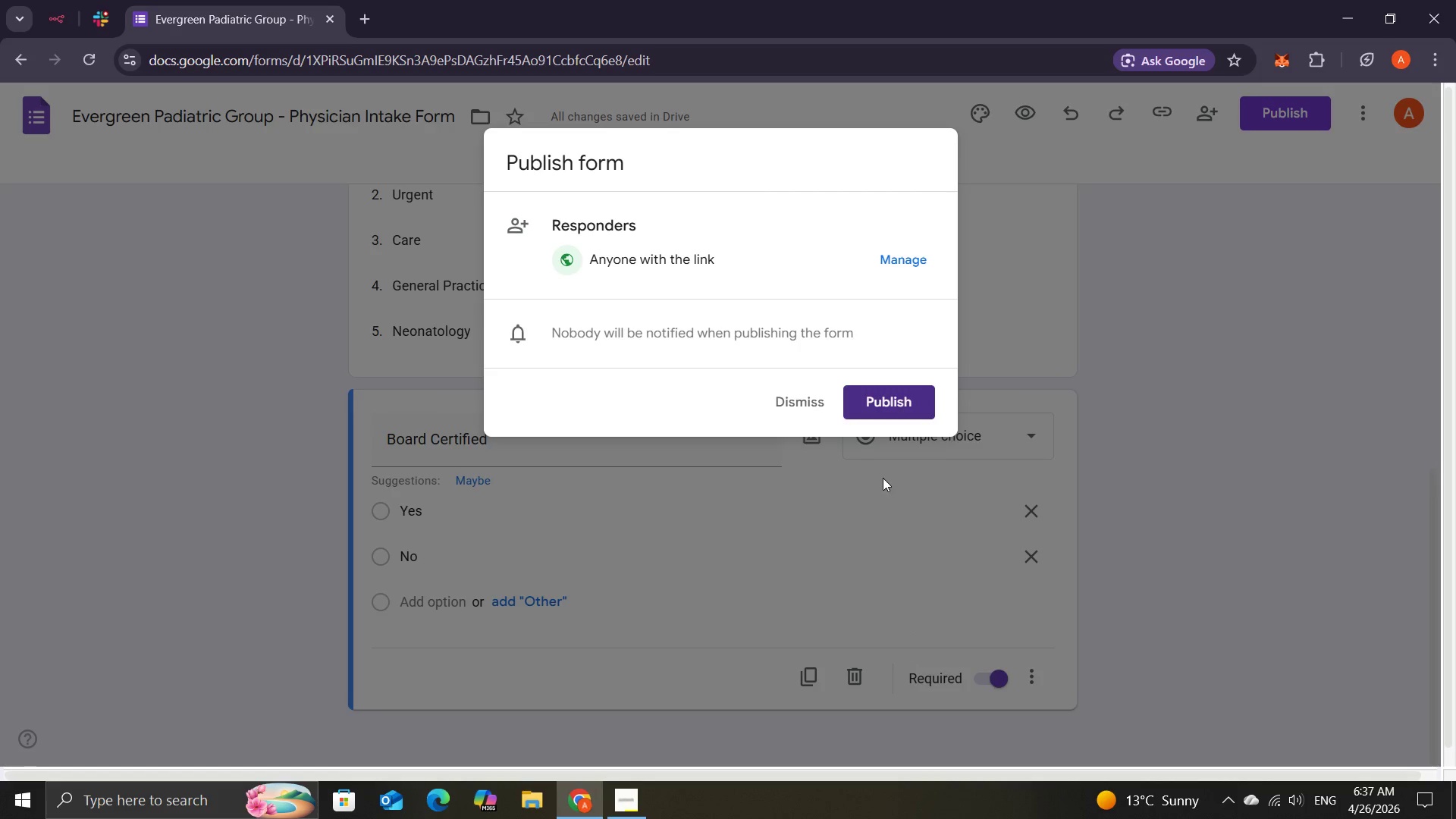 
left_click([894, 413])
 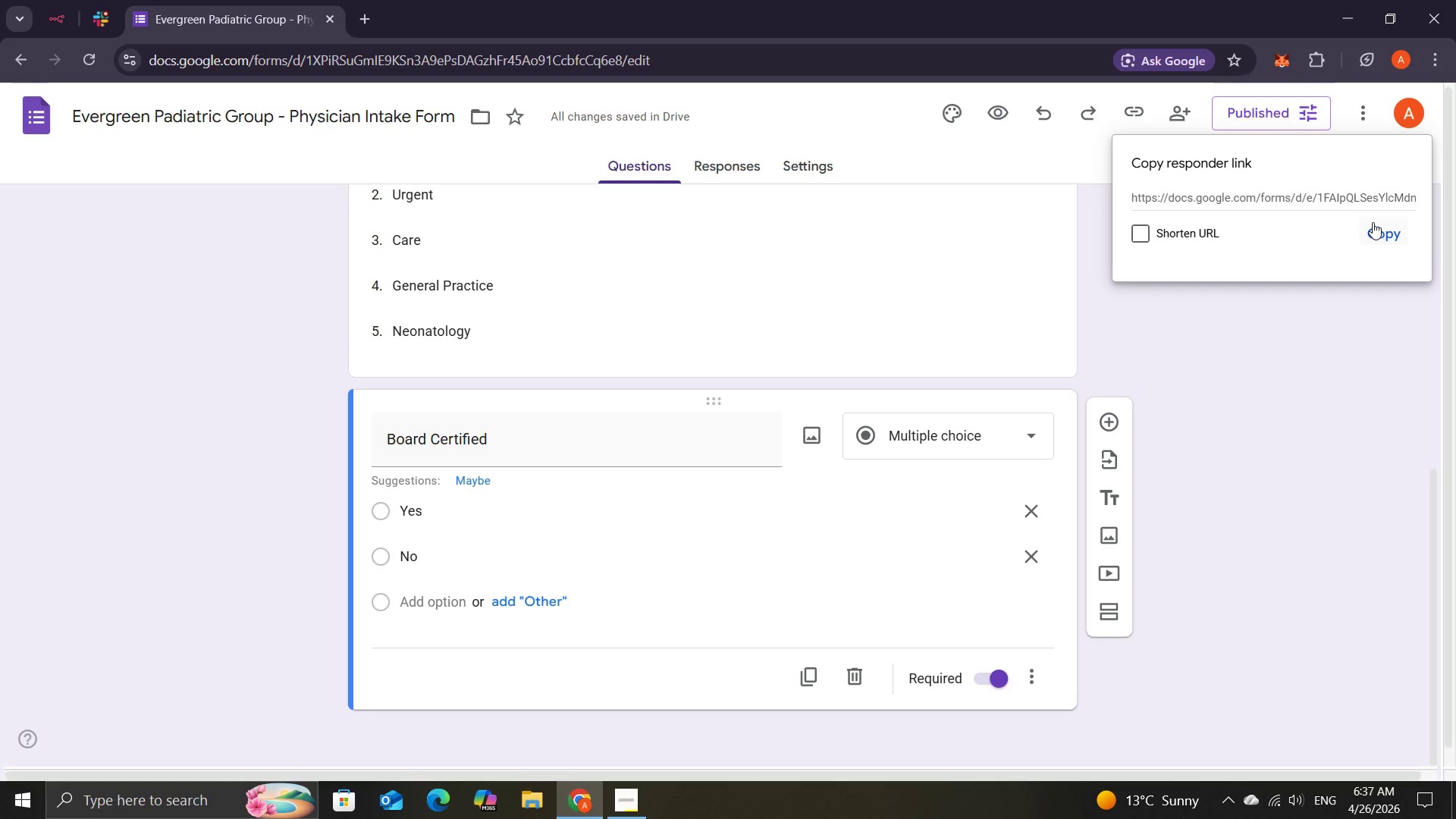 
left_click([1373, 222])
 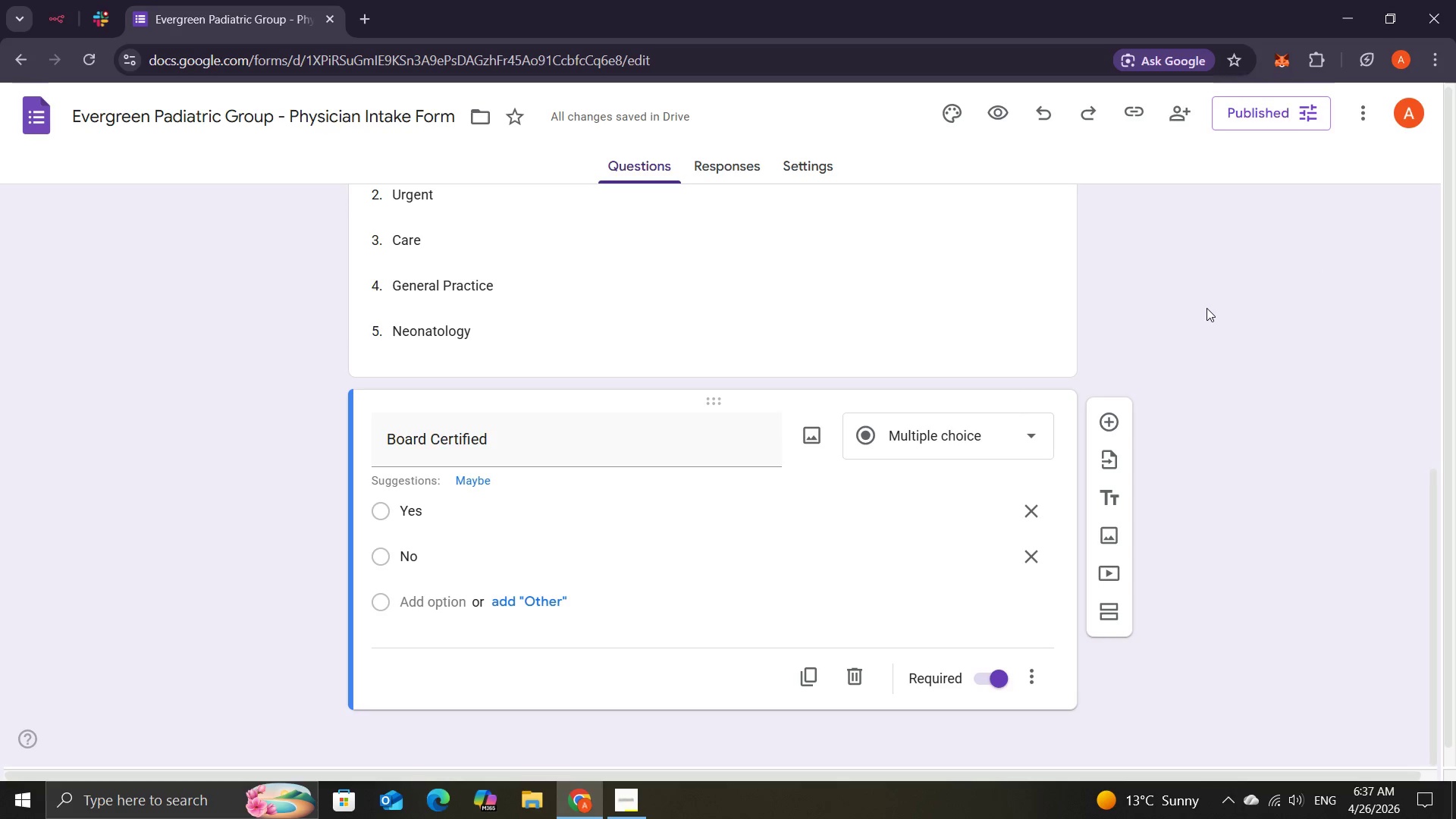 
left_click([1207, 308])
 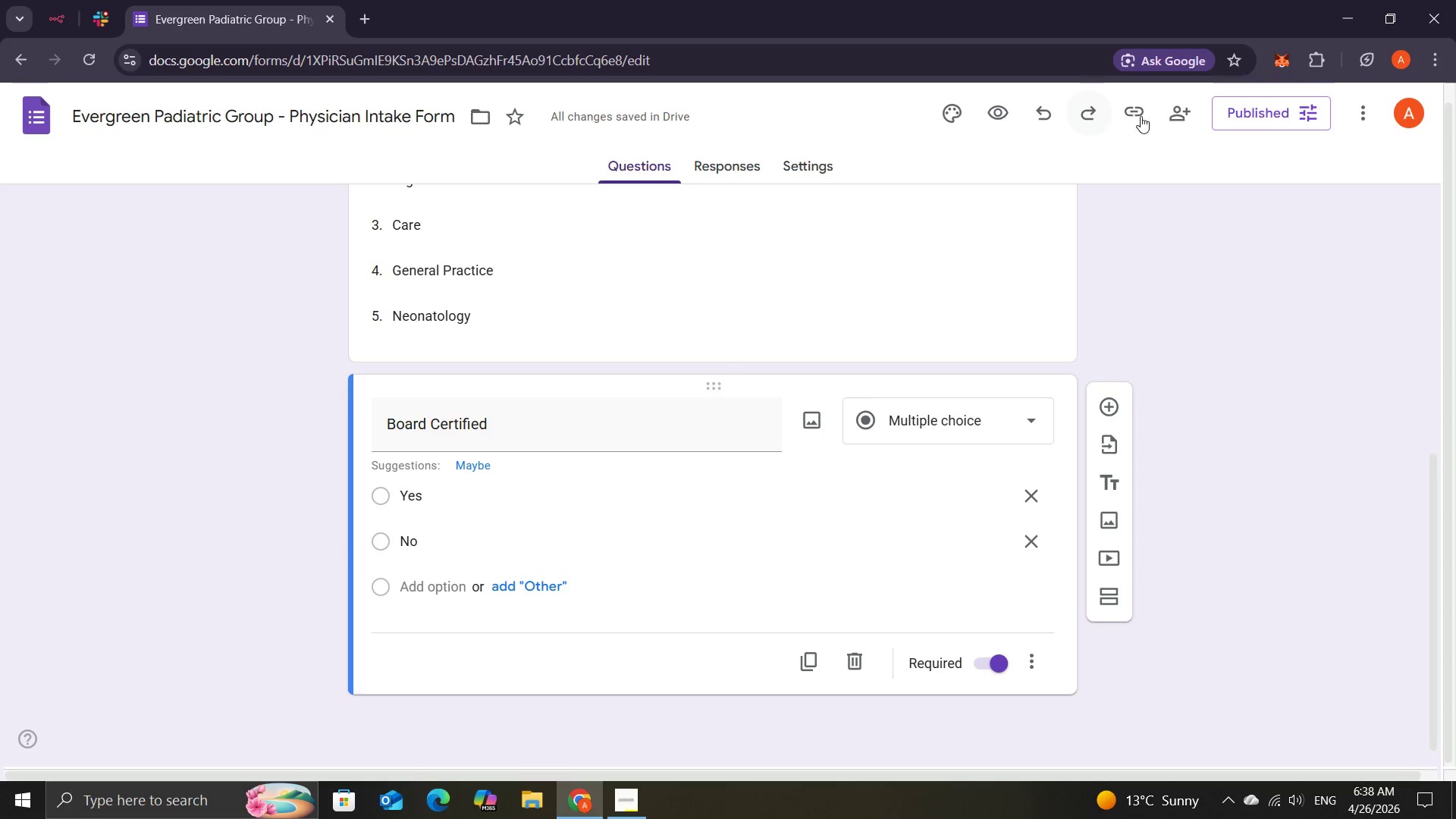 
wait(43.34)
 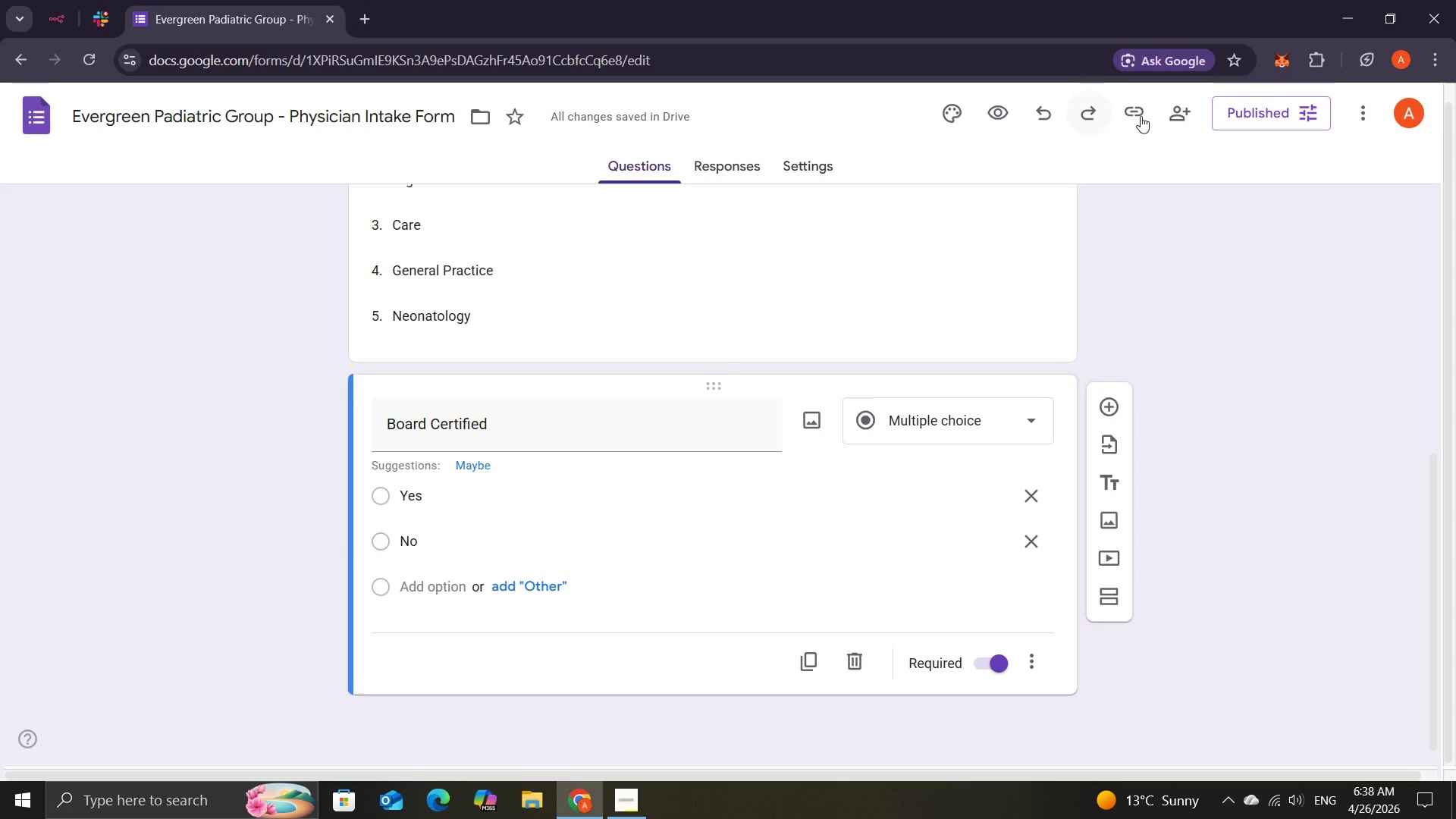 
left_click([1138, 115])
 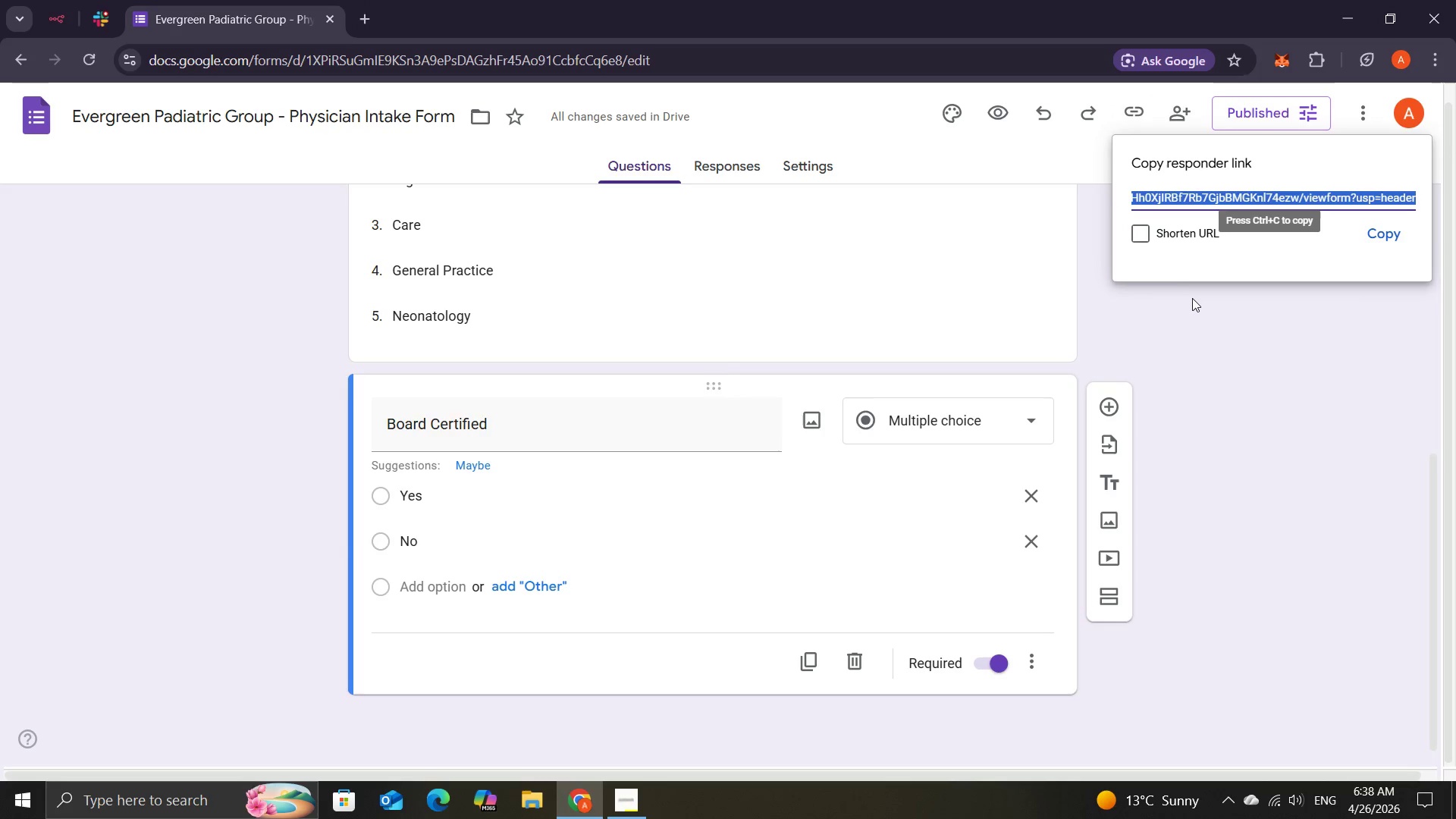 
left_click([1194, 301])
 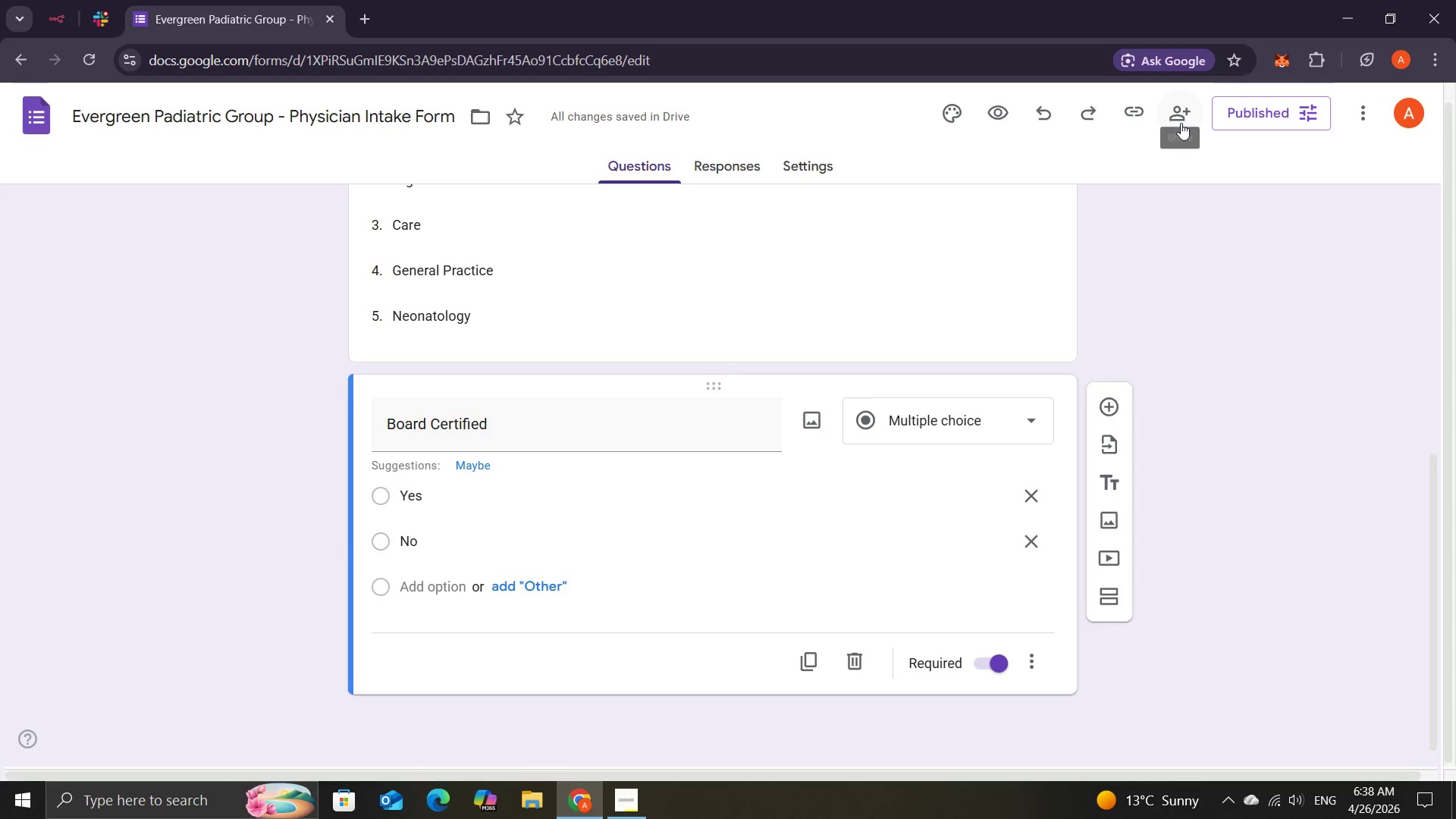 
left_click([1181, 123])
 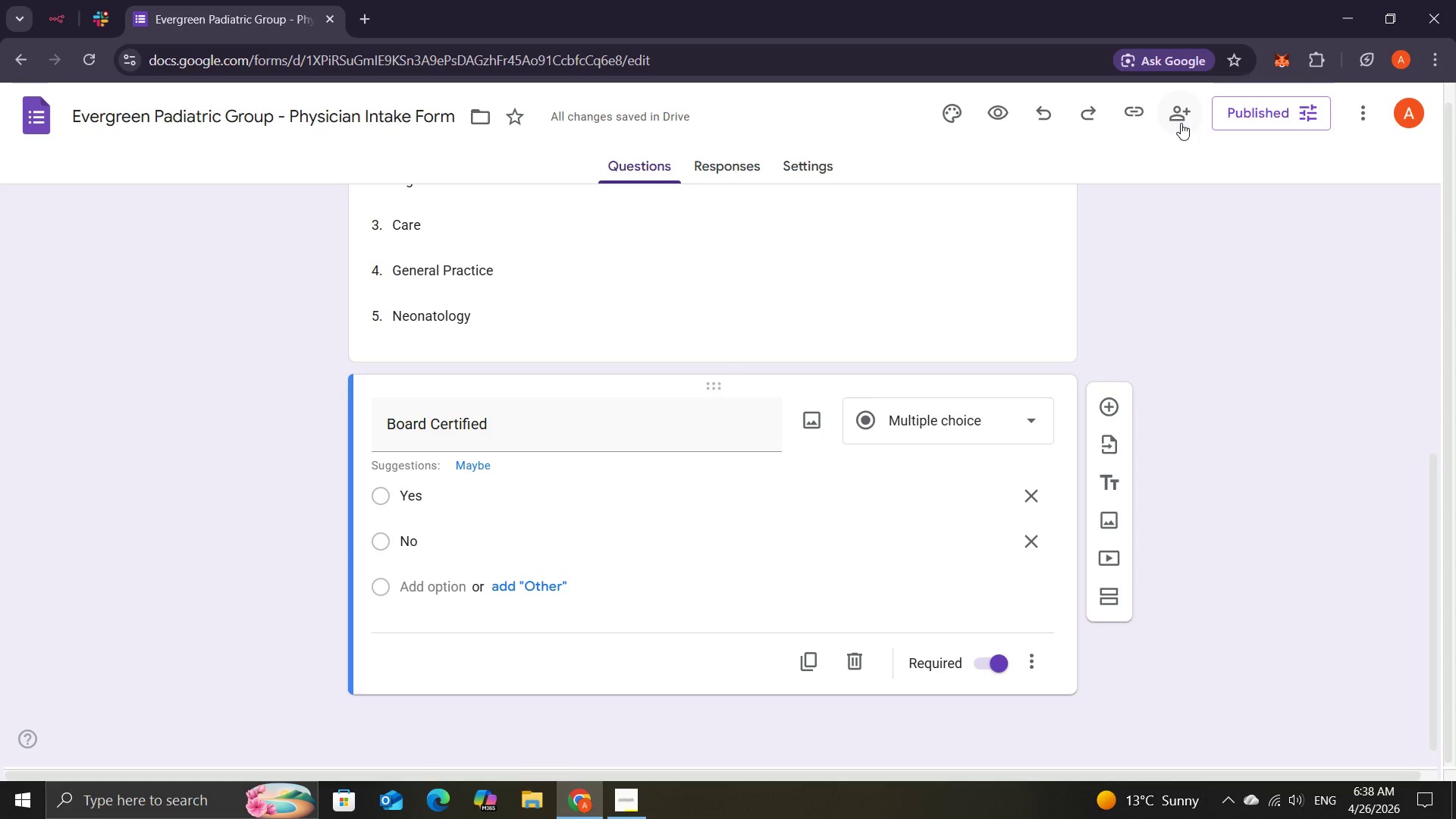 
left_click([1178, 114])
 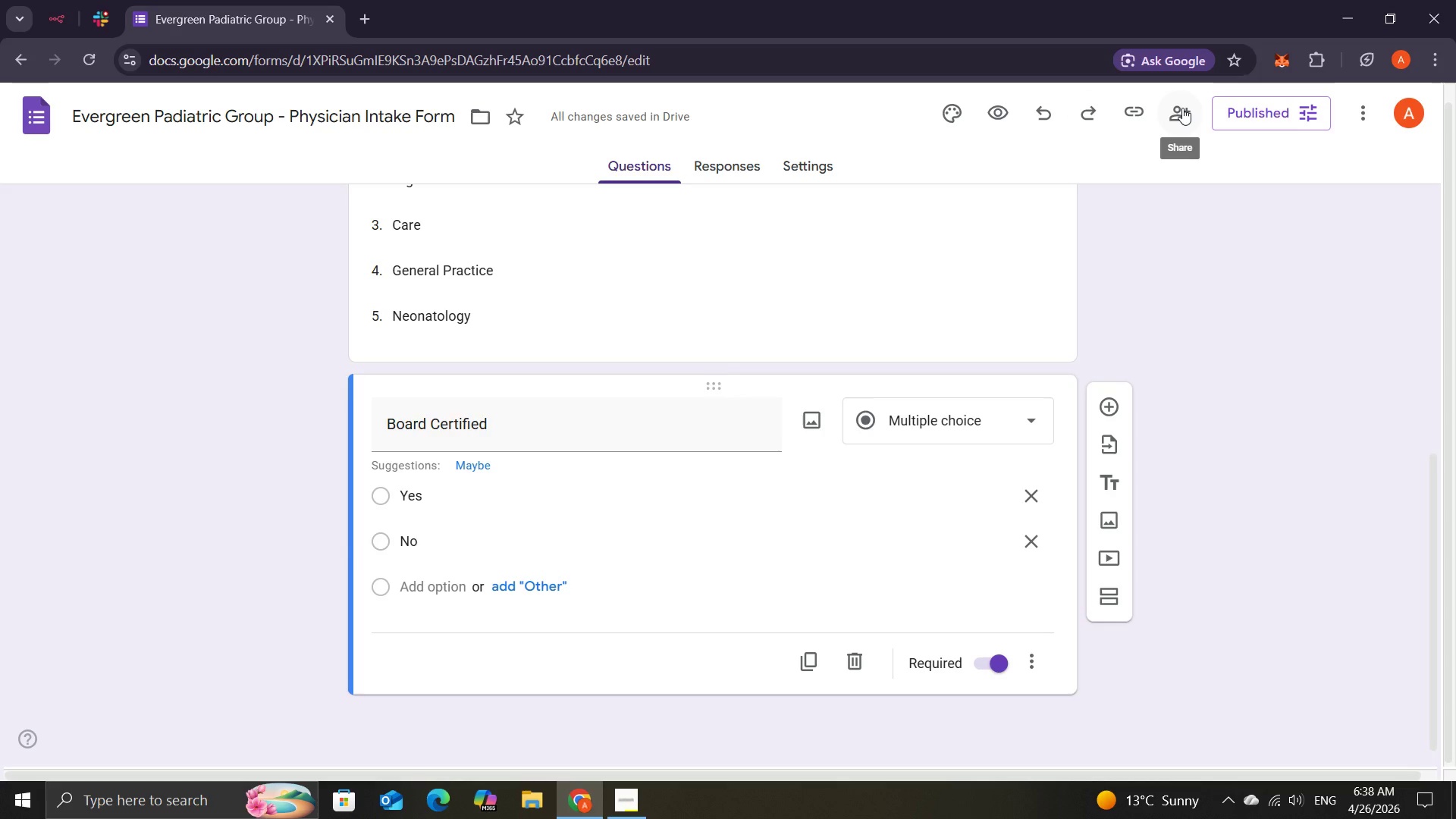 
left_click([1182, 108])
 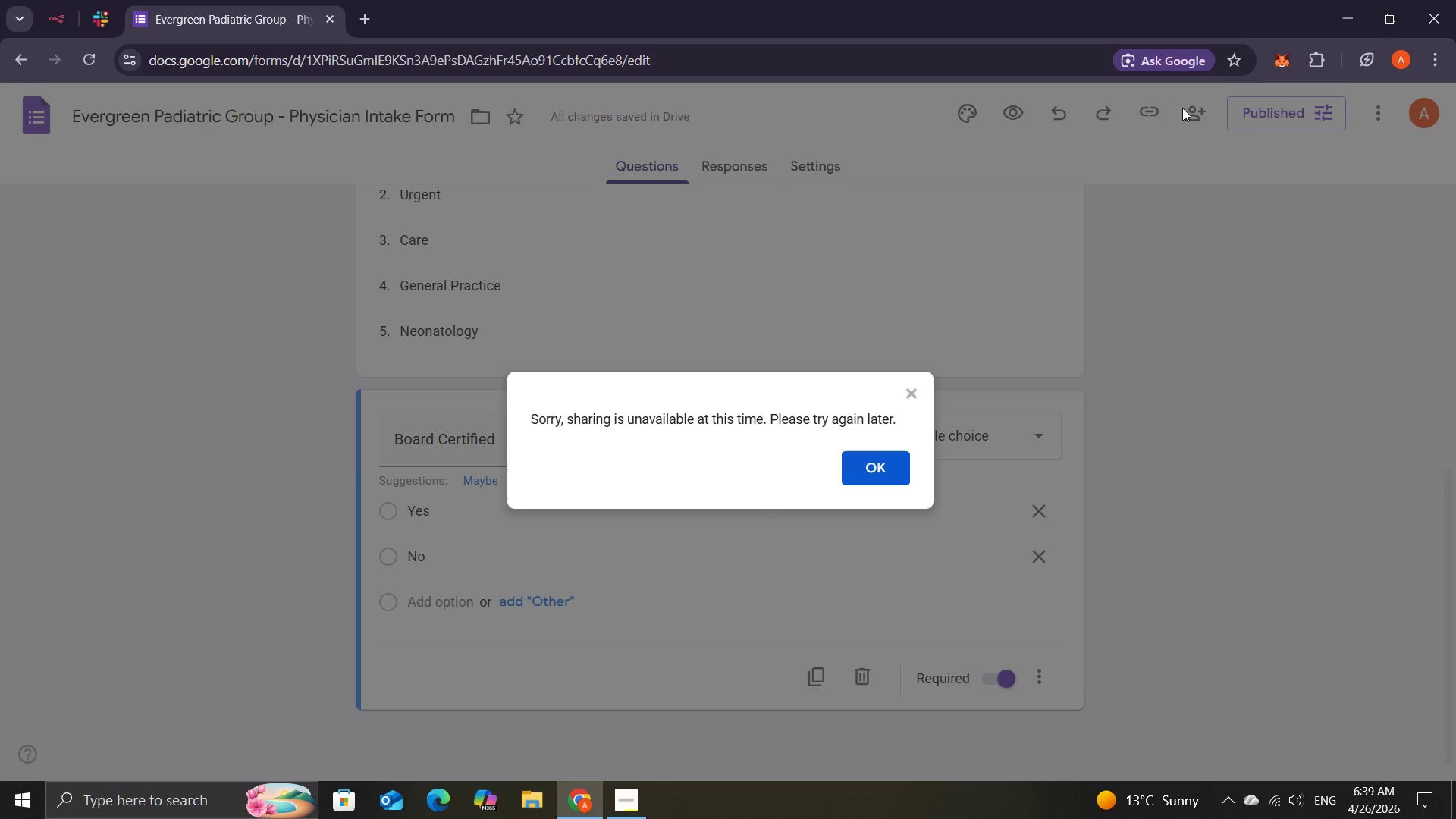 
wait(26.66)
 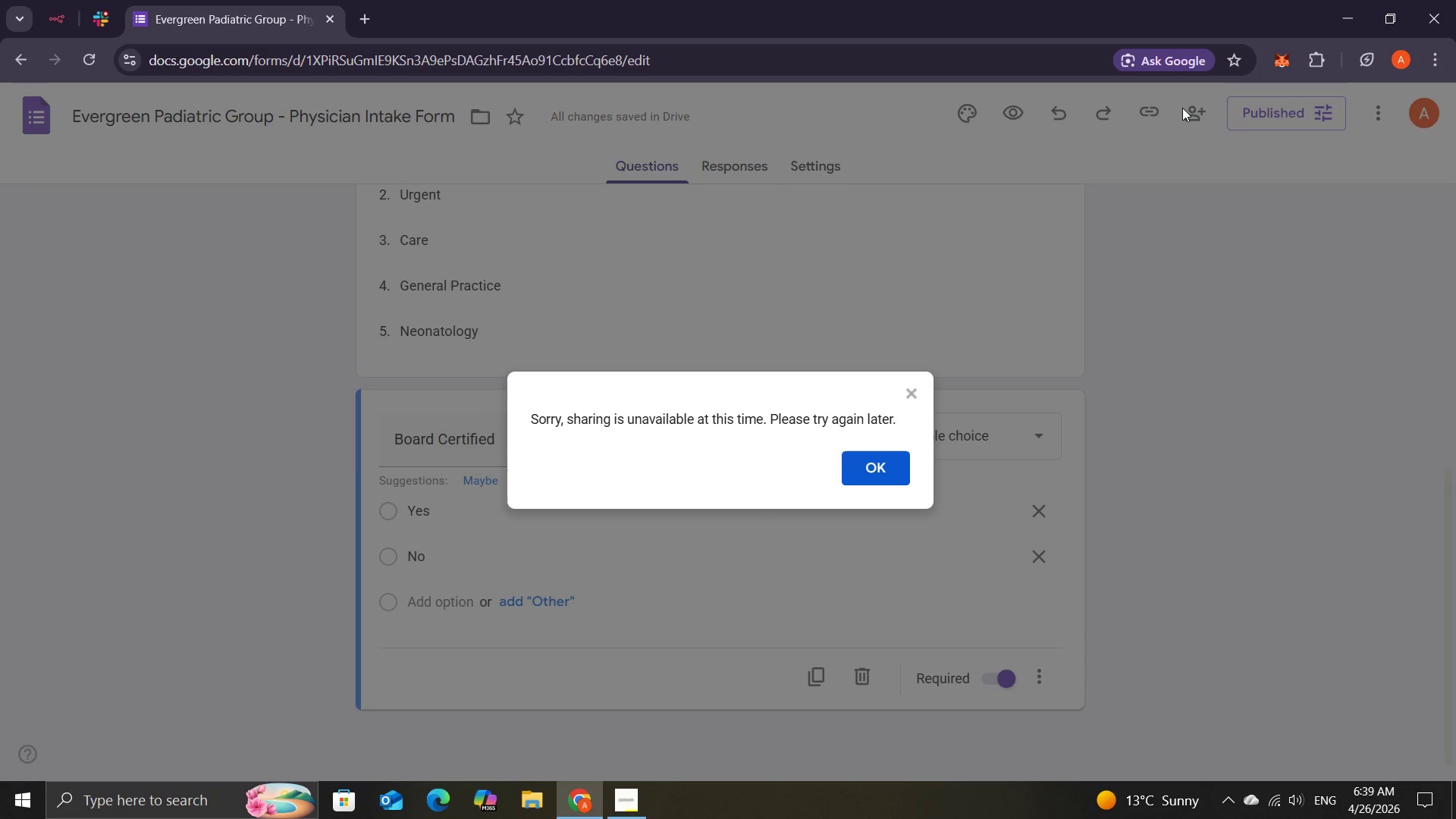 
left_click([876, 460])
 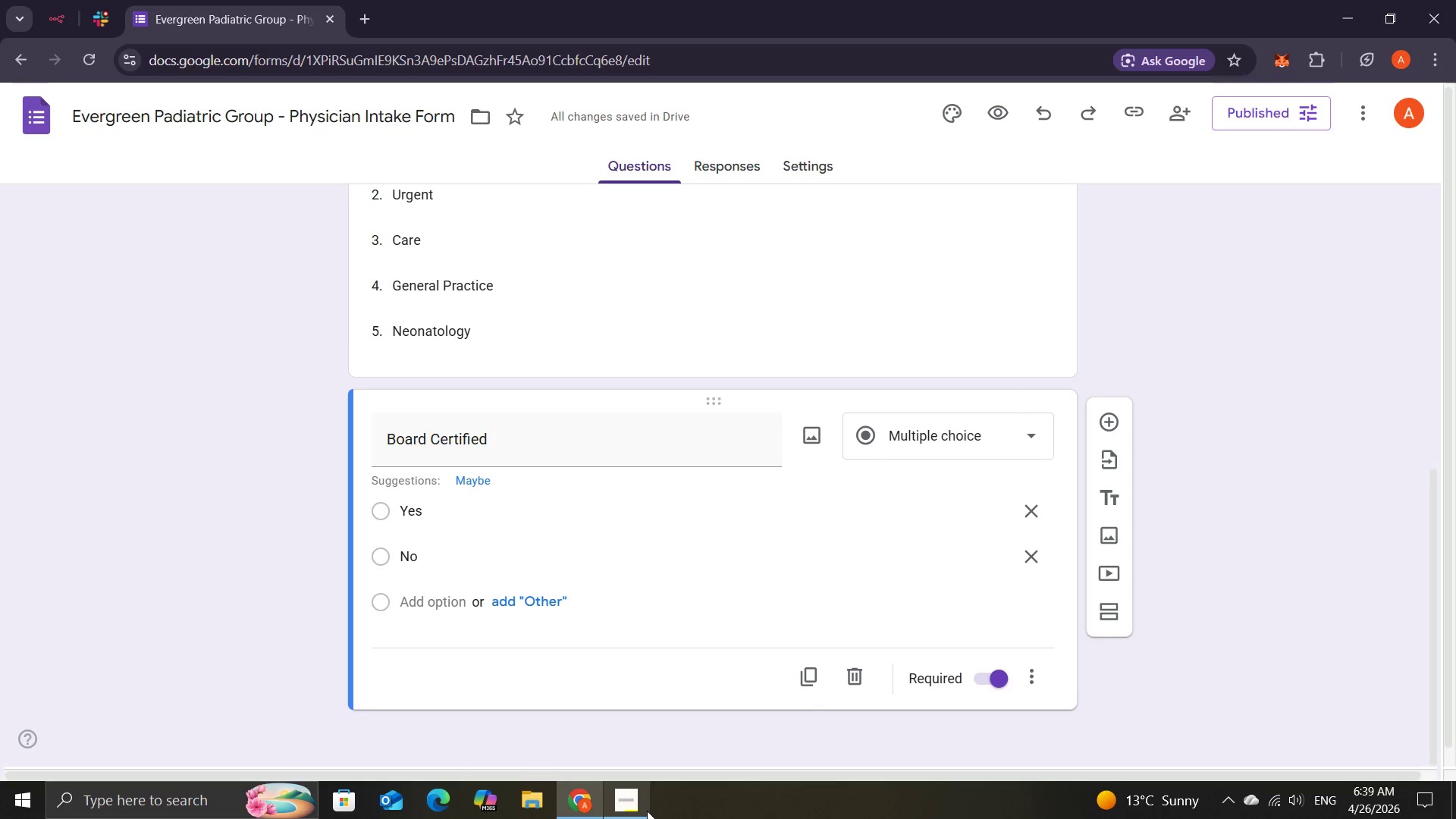 
left_click([651, 761])